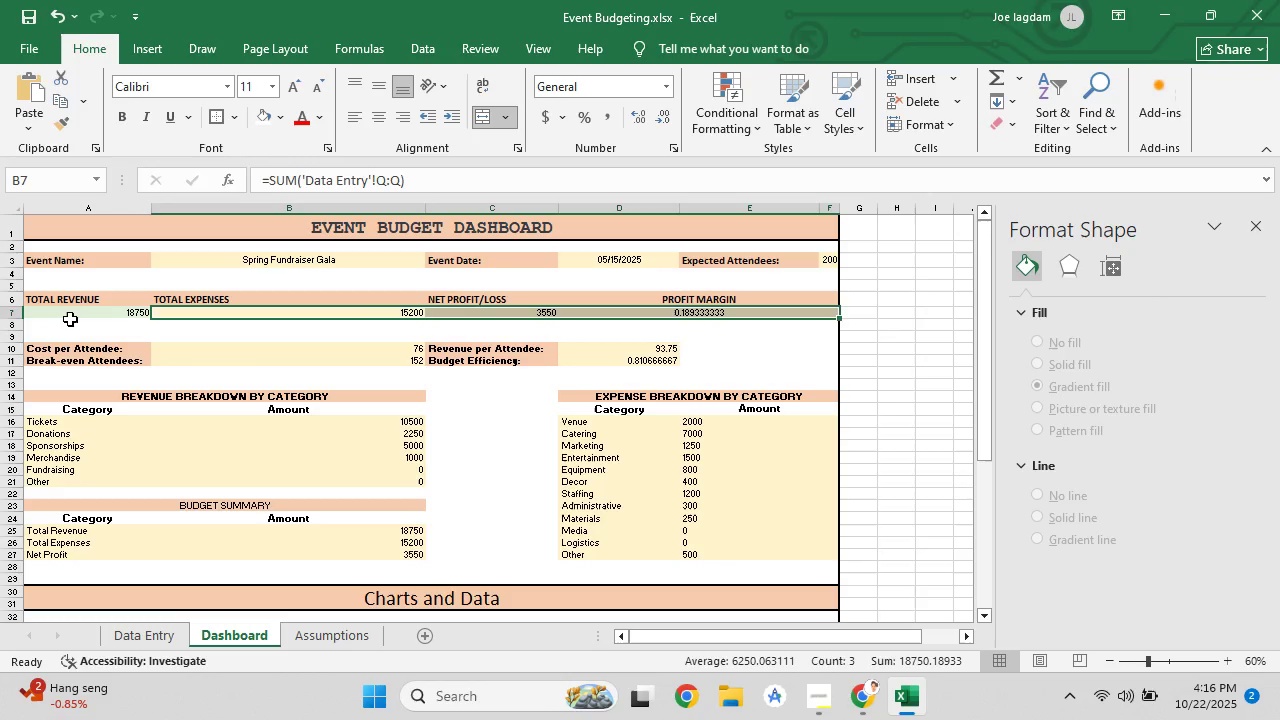 
left_click_drag(start_coordinate=[79, 311], to_coordinate=[588, 313])
 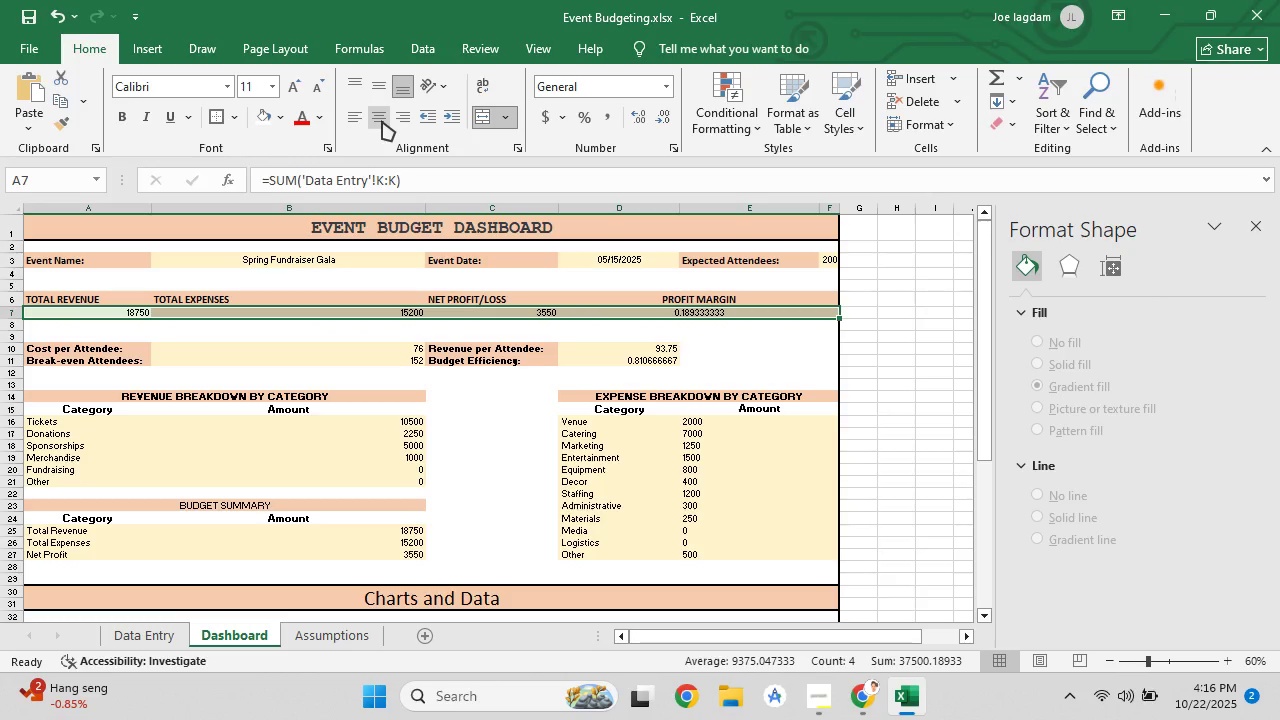 
left_click([382, 121])
 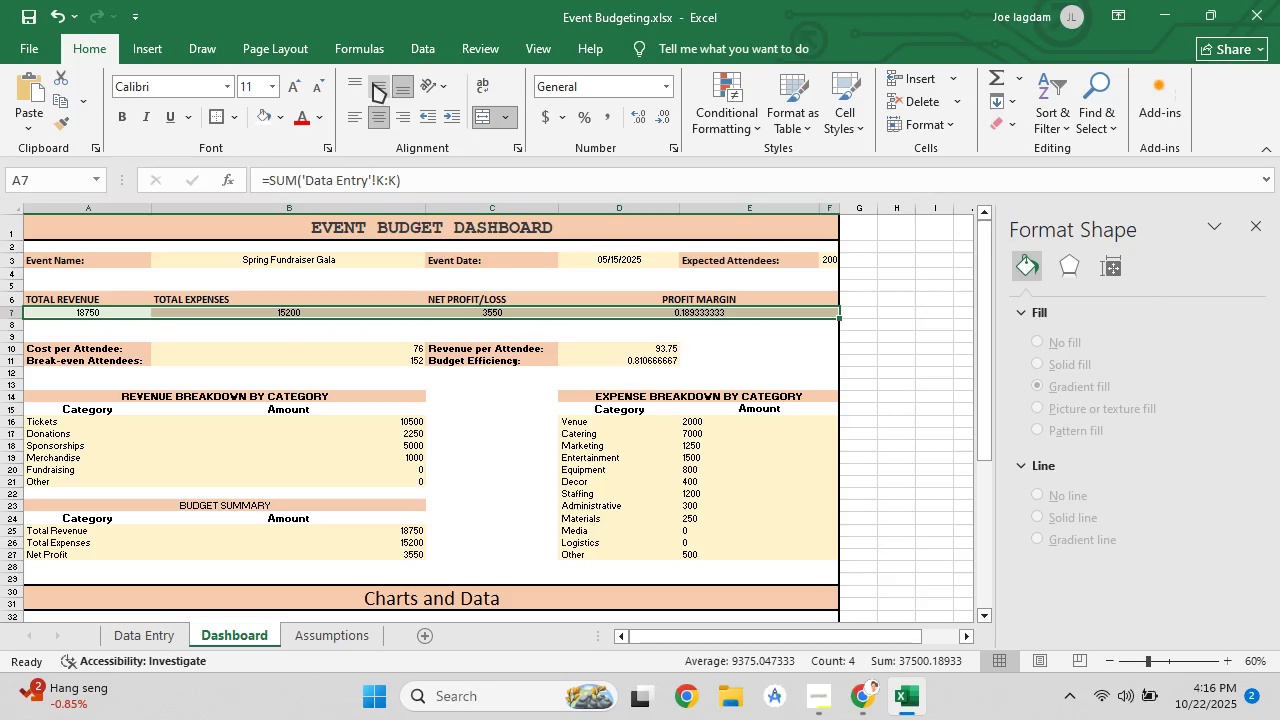 
left_click([373, 83])
 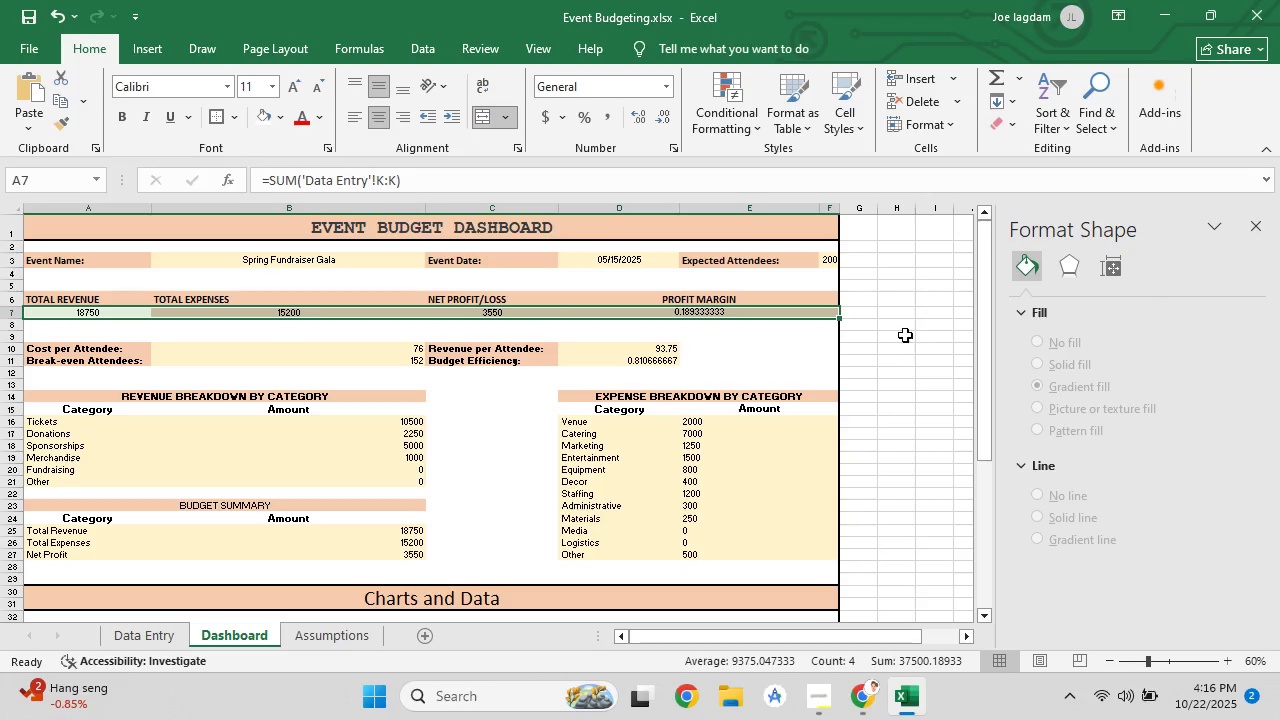 
left_click([909, 333])
 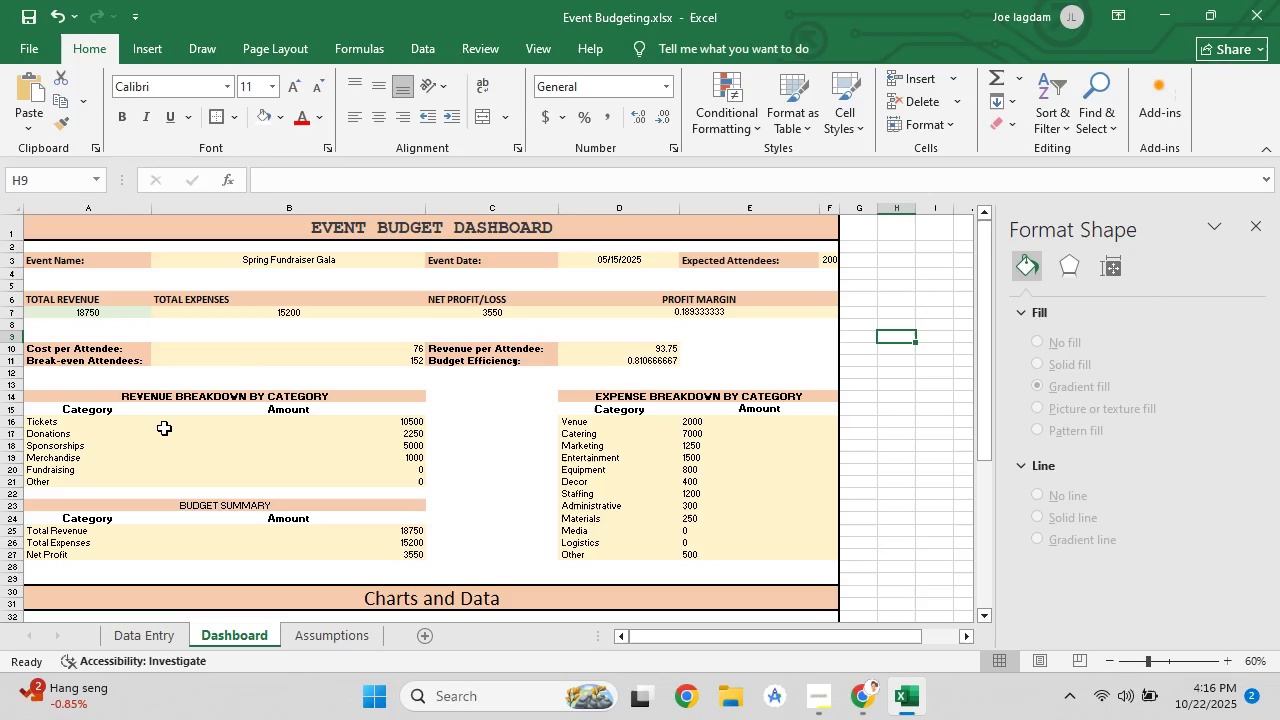 
left_click_drag(start_coordinate=[169, 423], to_coordinate=[321, 479])
 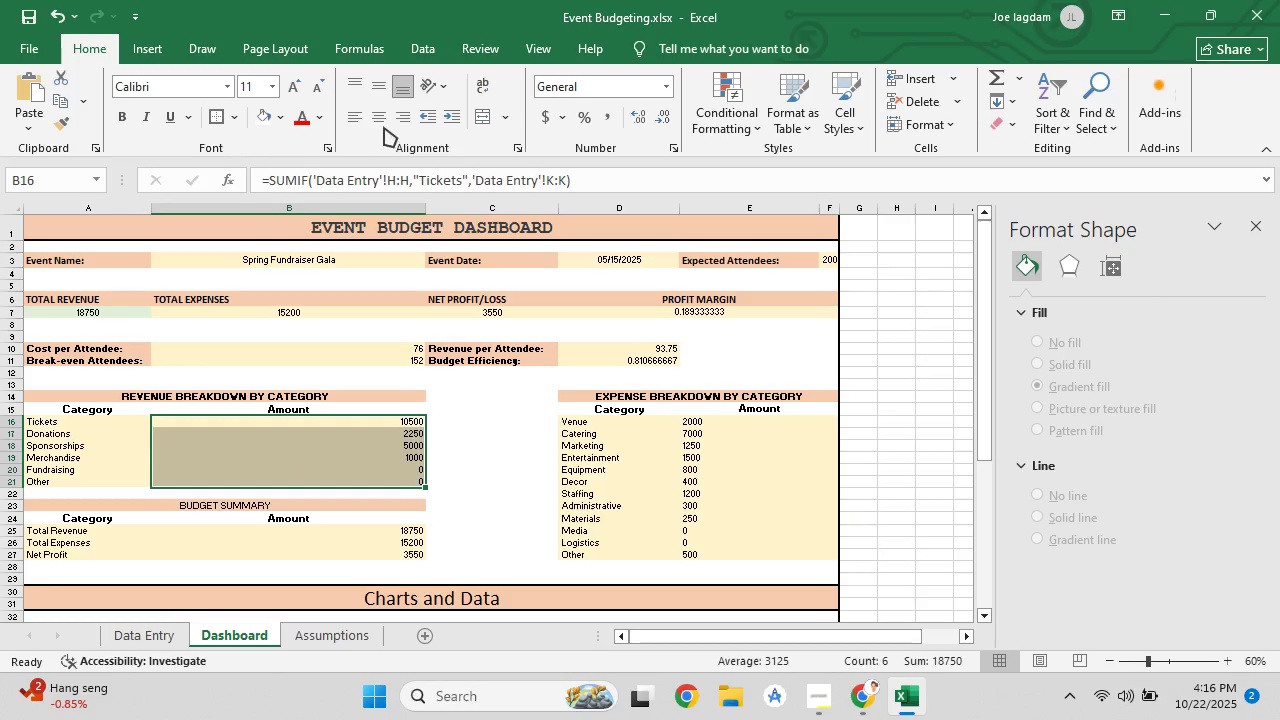 
left_click([384, 121])
 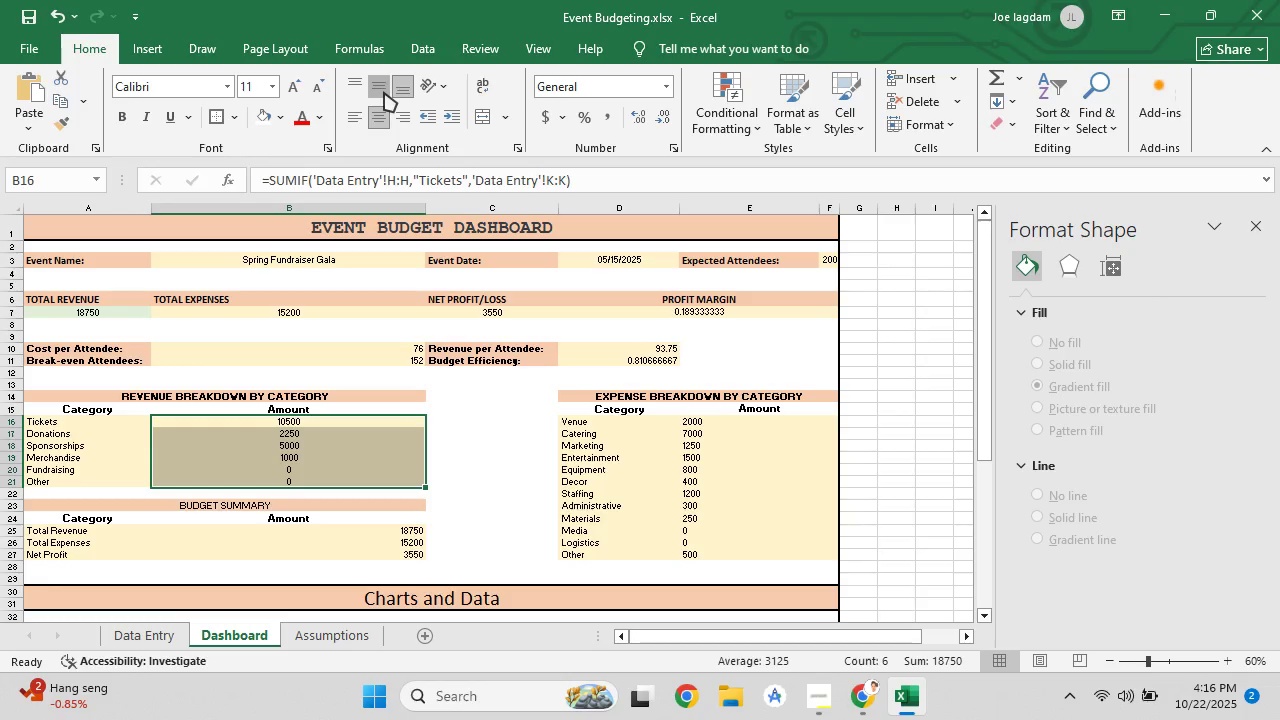 
double_click([384, 92])
 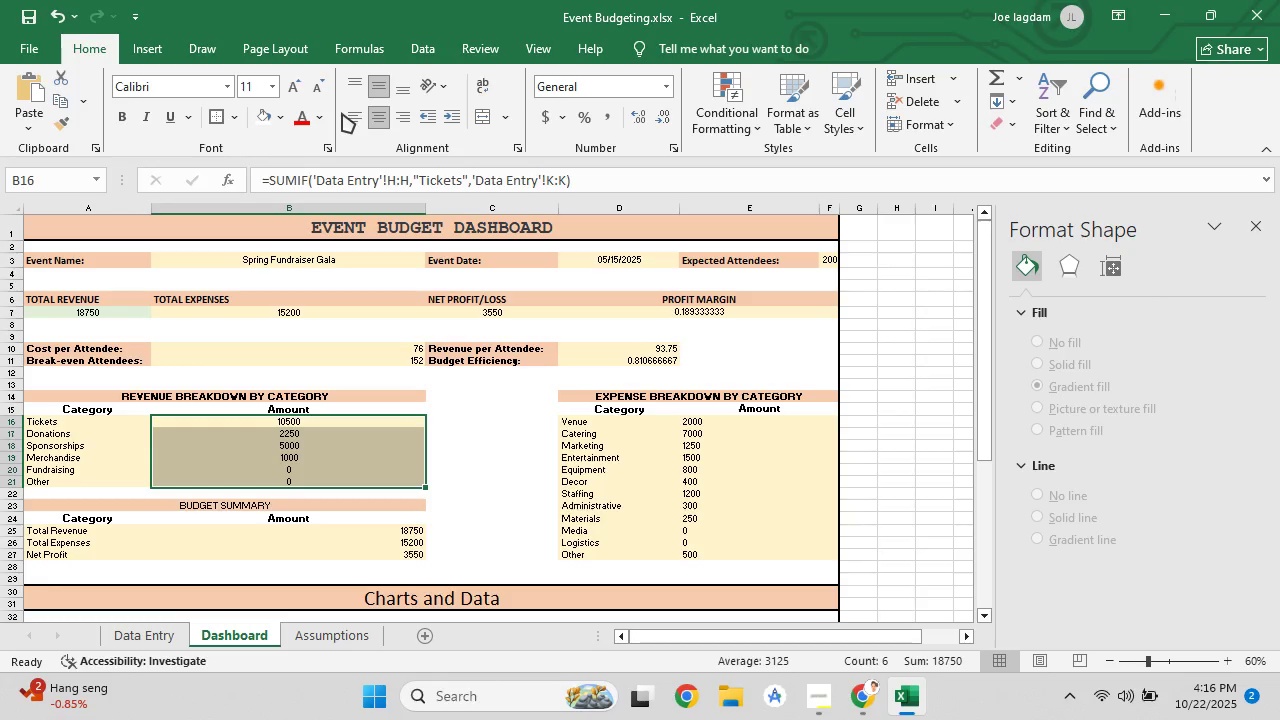 
left_click([350, 112])
 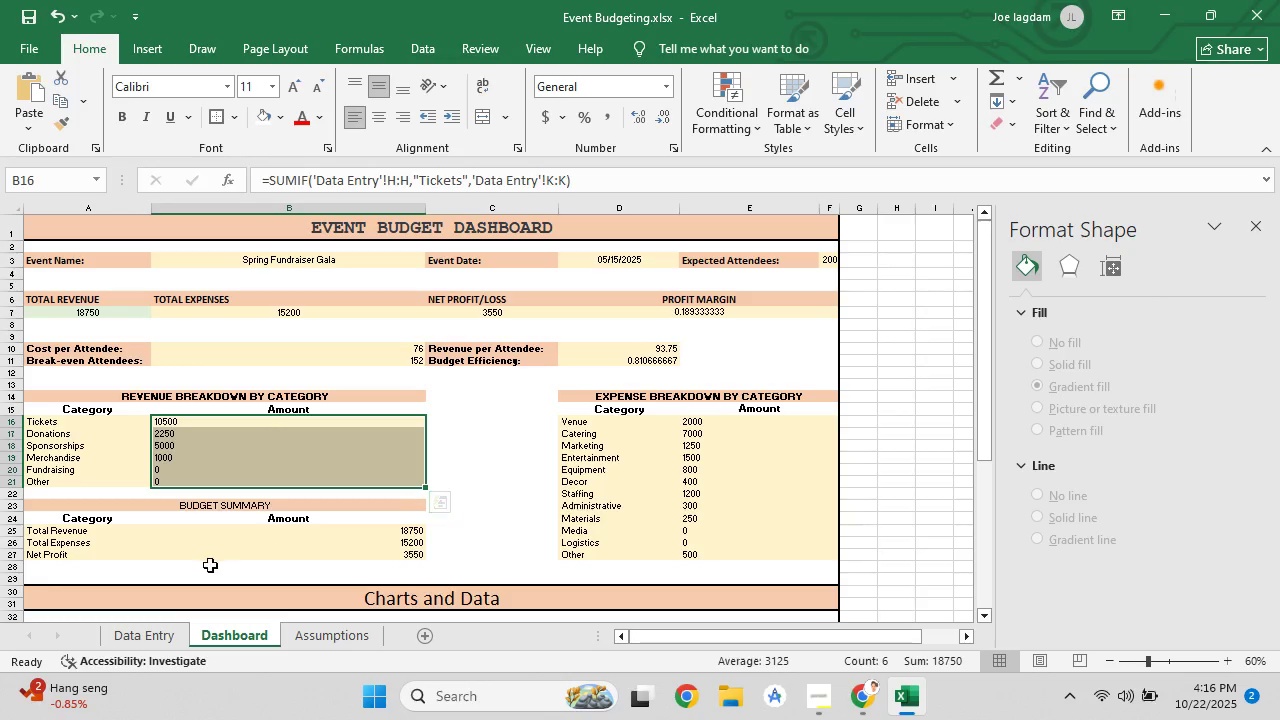 
left_click_drag(start_coordinate=[195, 533], to_coordinate=[318, 550])
 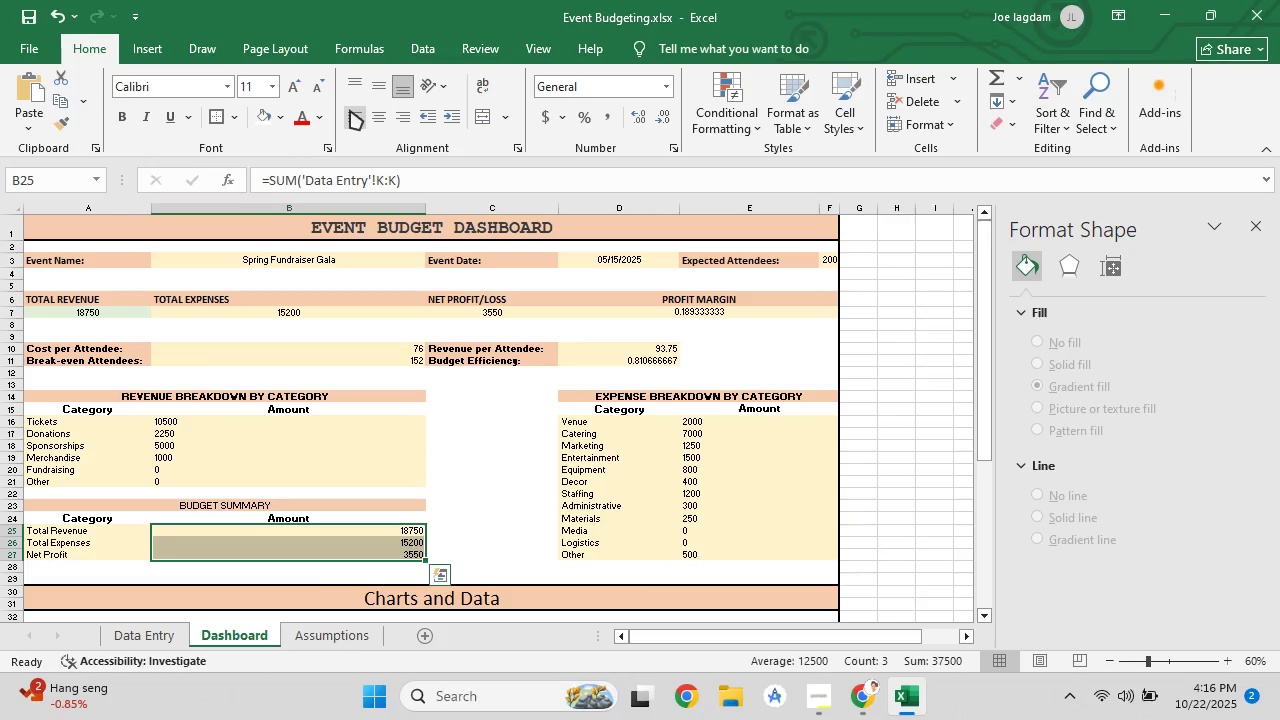 
left_click([361, 111])
 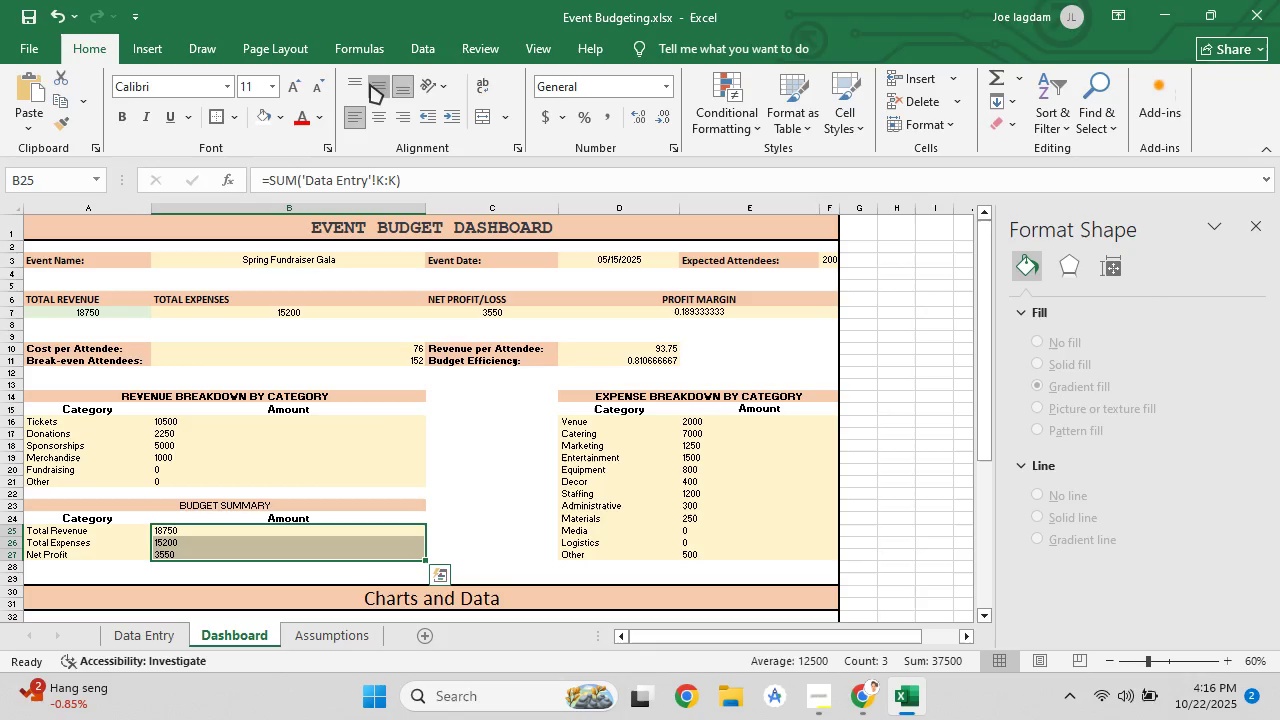 
left_click([370, 84])
 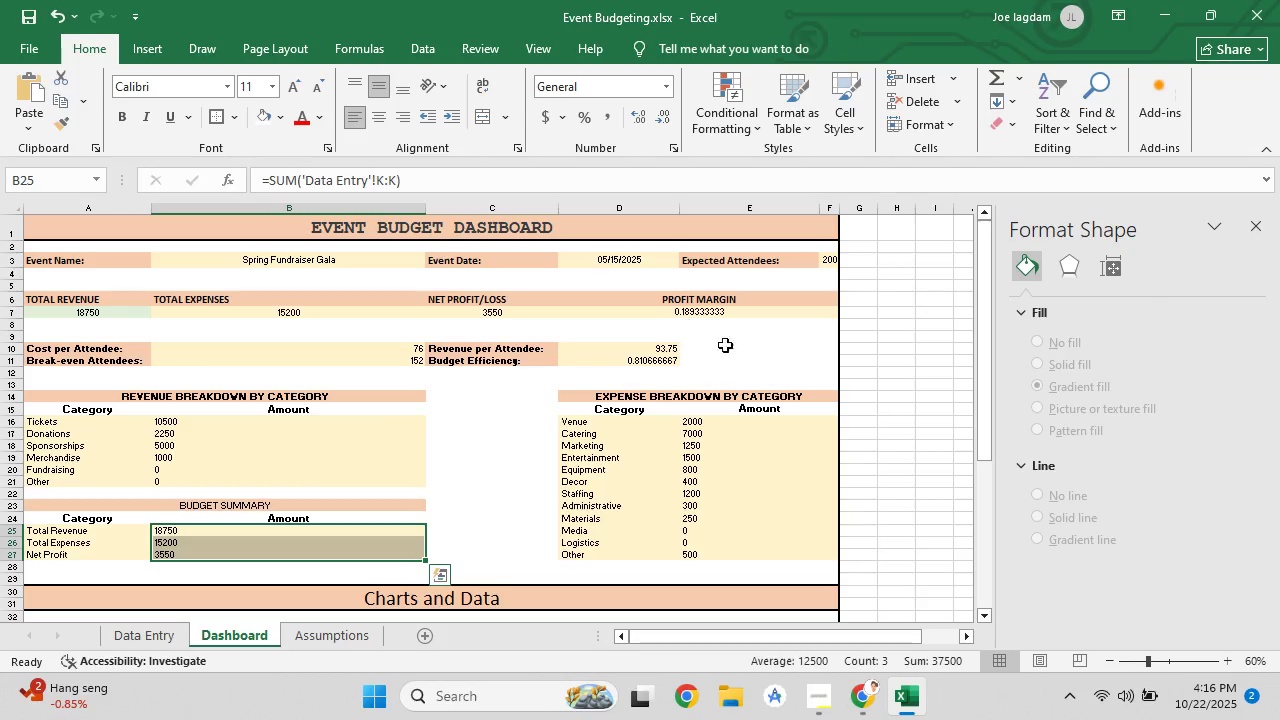 
left_click([748, 362])
 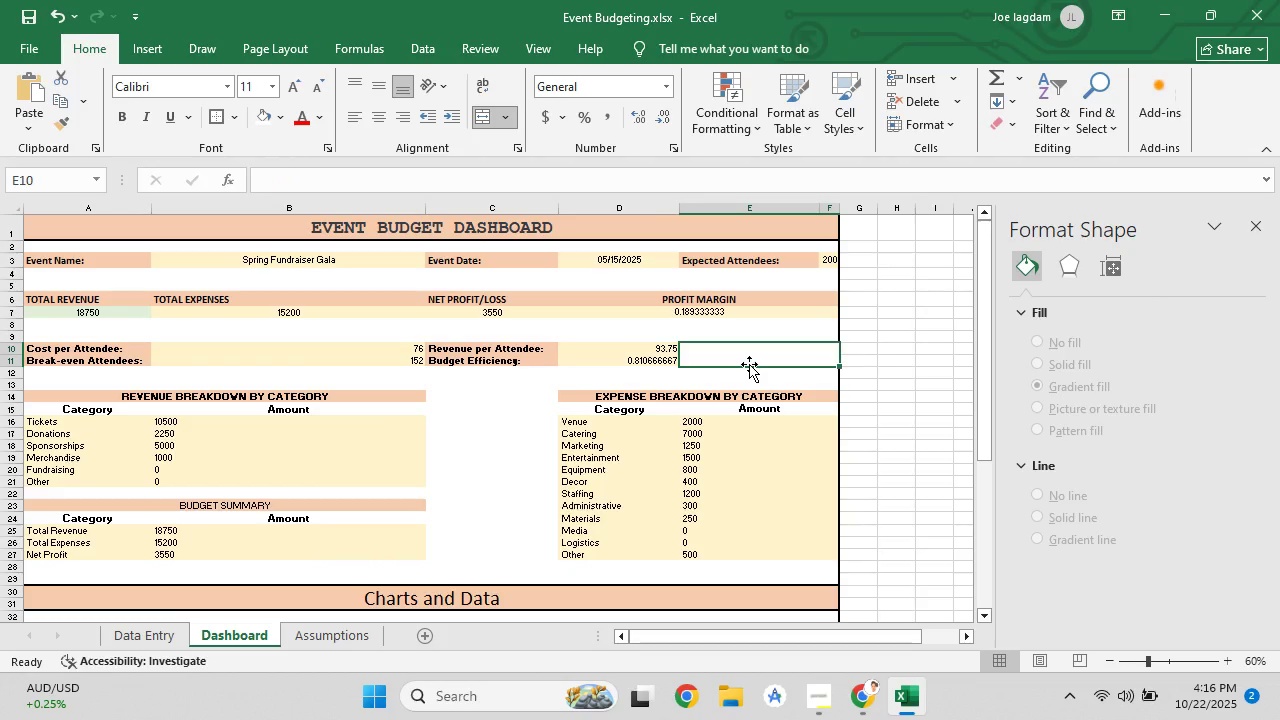 
key(Control+S)
 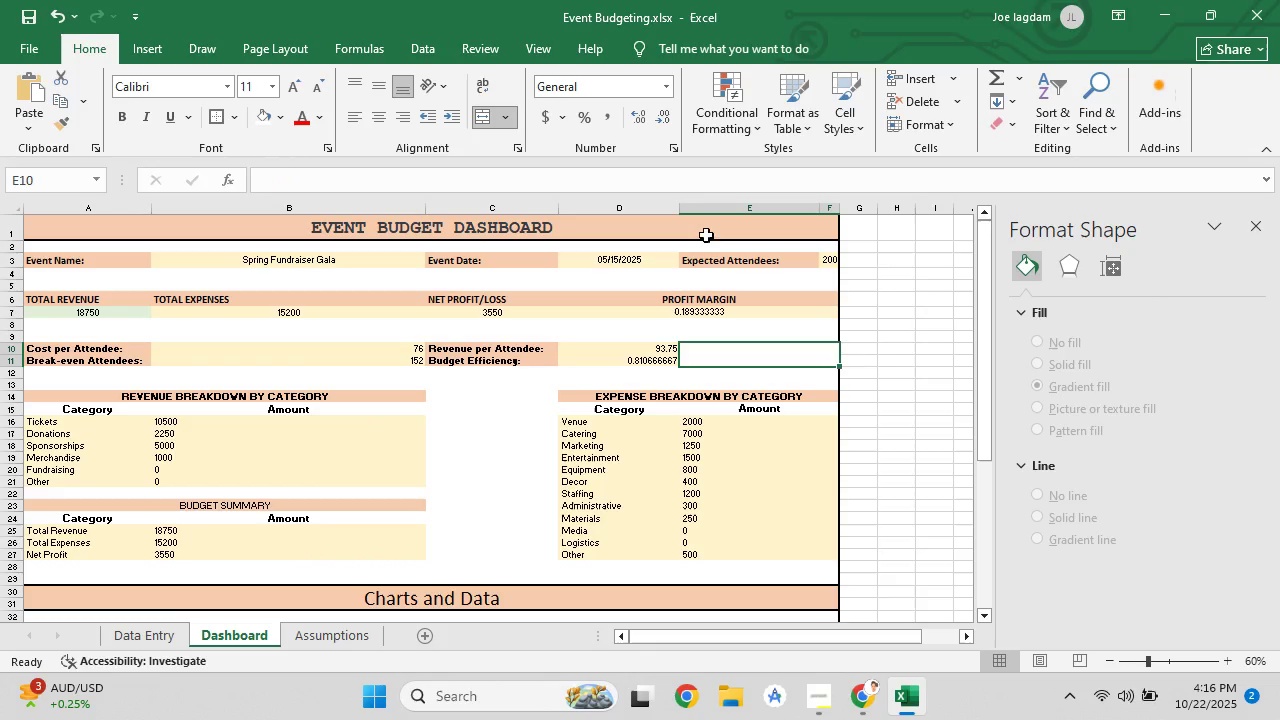 
left_click([928, 277])
 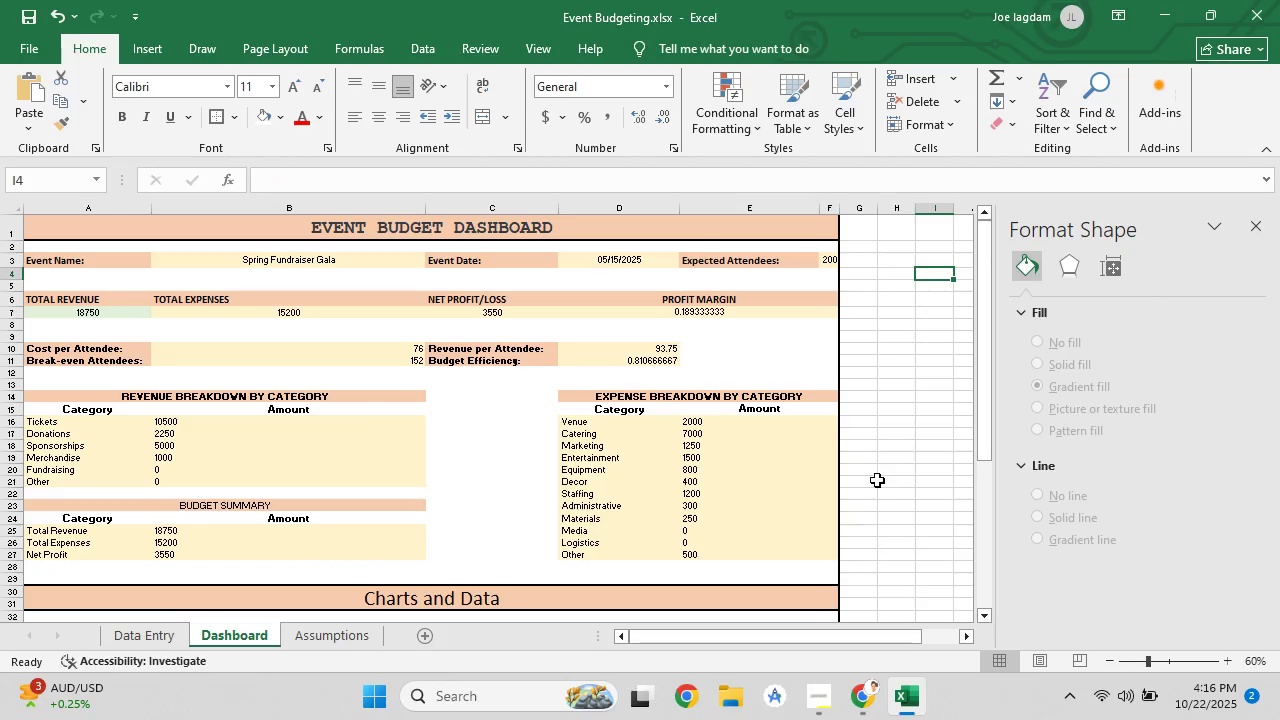 
scroll: coordinate [873, 476], scroll_direction: up, amount: 1.0
 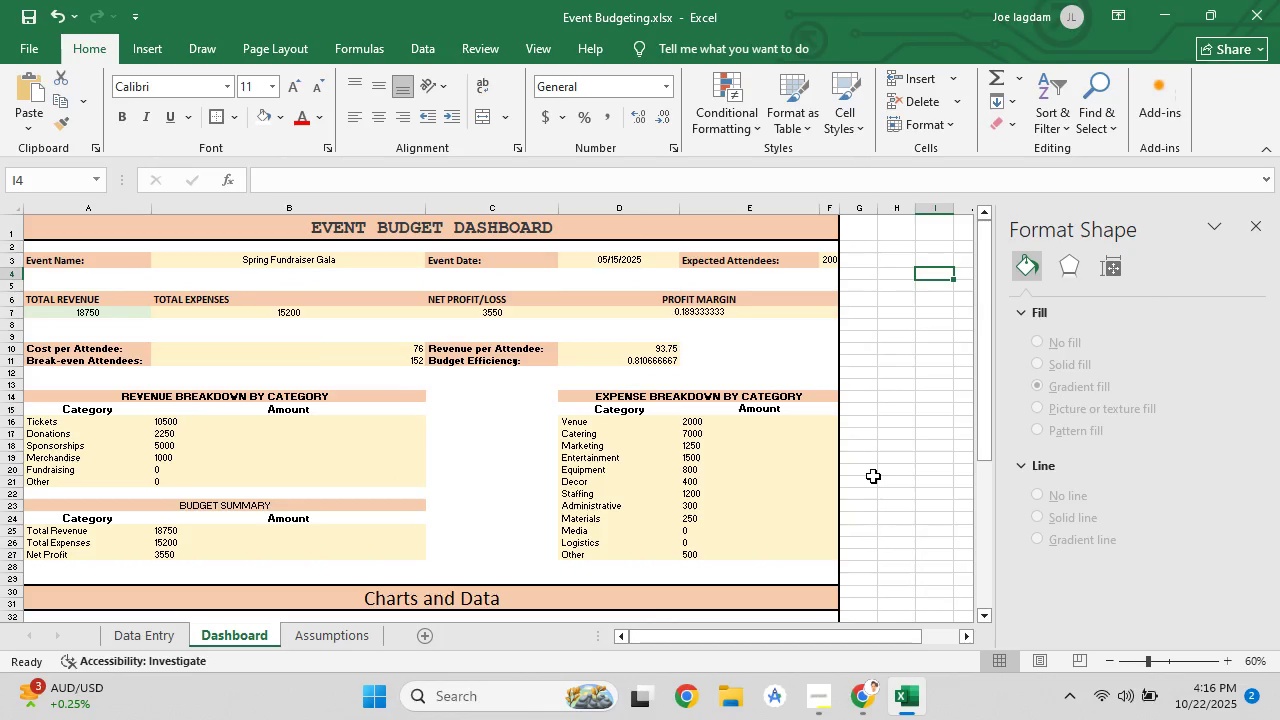 
scroll: coordinate [873, 476], scroll_direction: down, amount: 3.0
 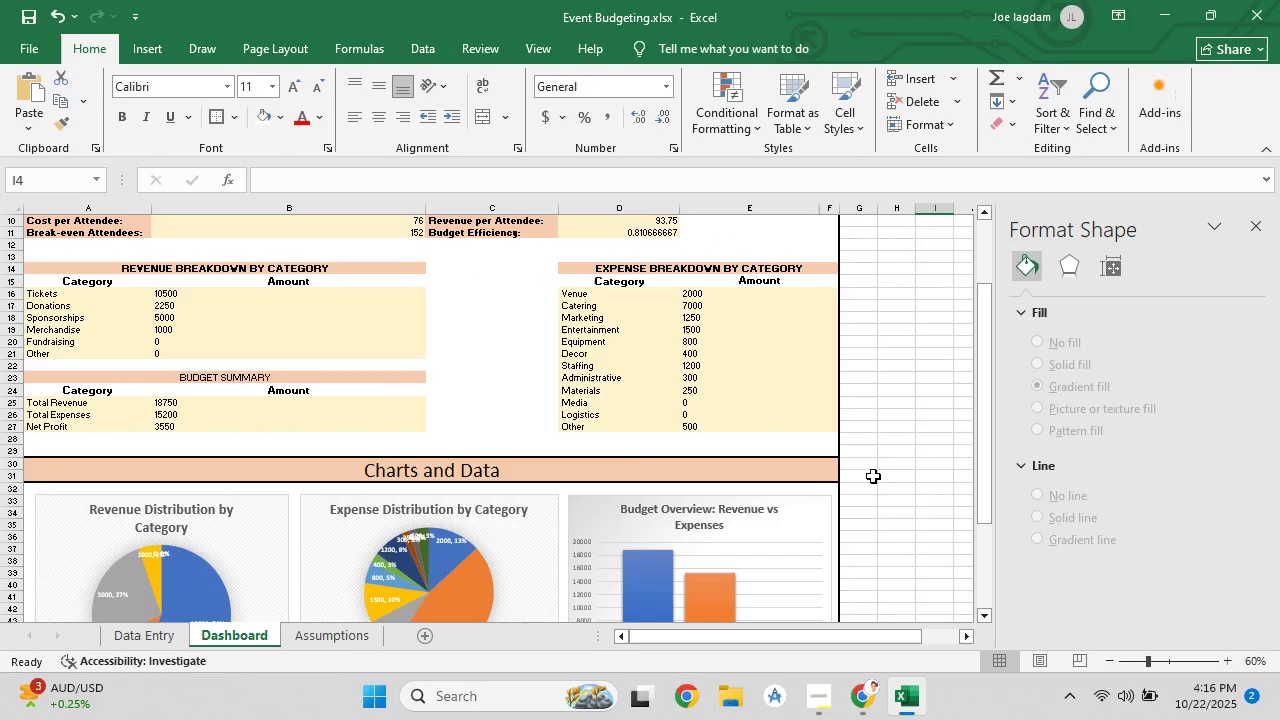 
scroll: coordinate [873, 476], scroll_direction: up, amount: 3.0
 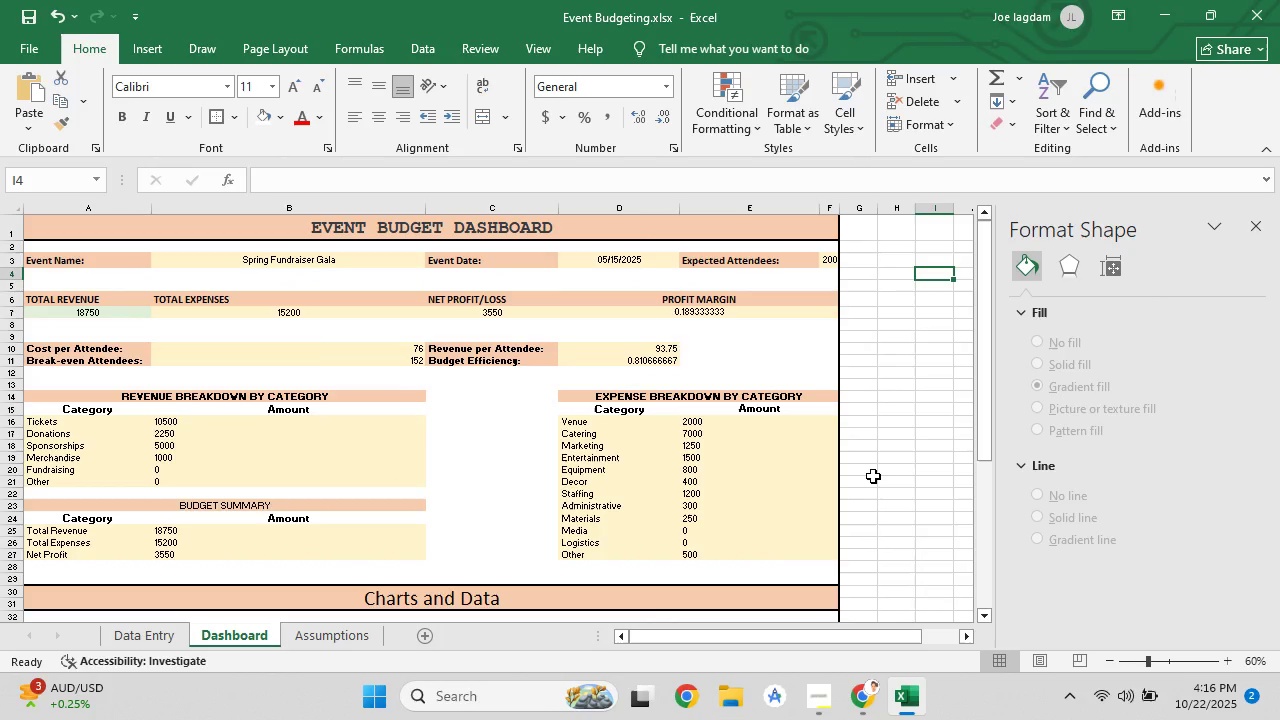 
wait(7.15)
 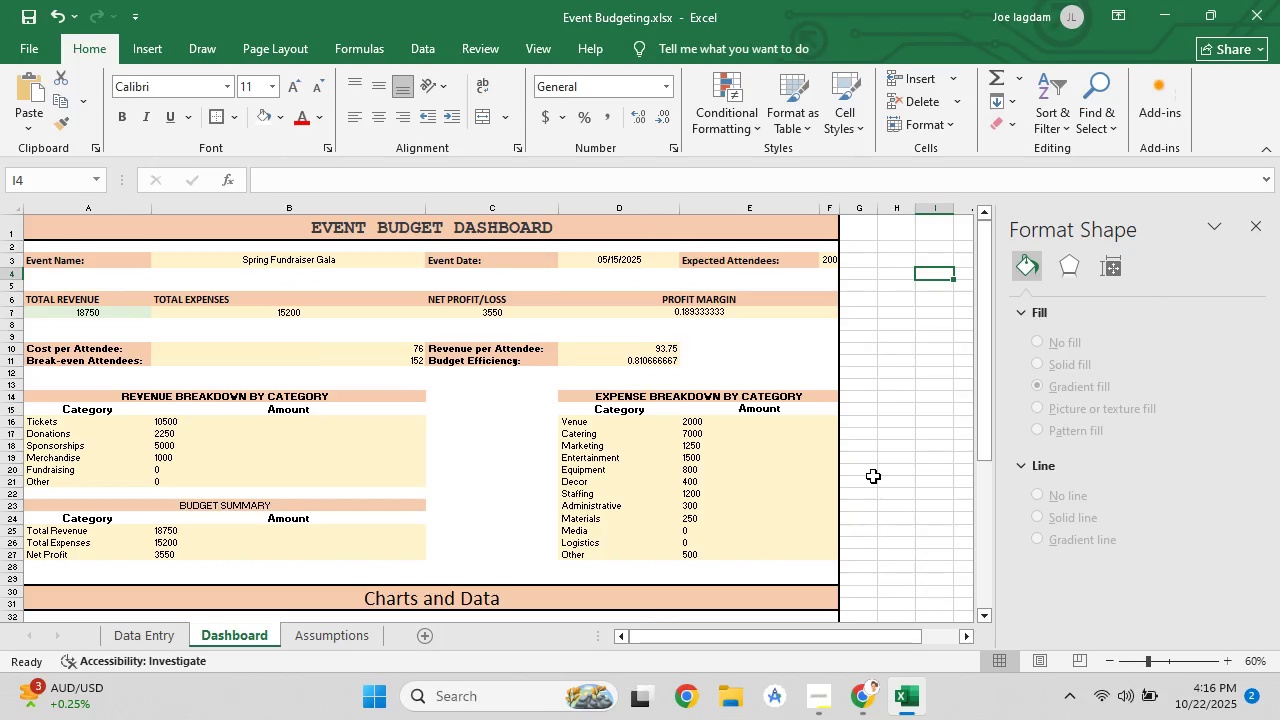 
scroll: coordinate [873, 476], scroll_direction: down, amount: 3.0
 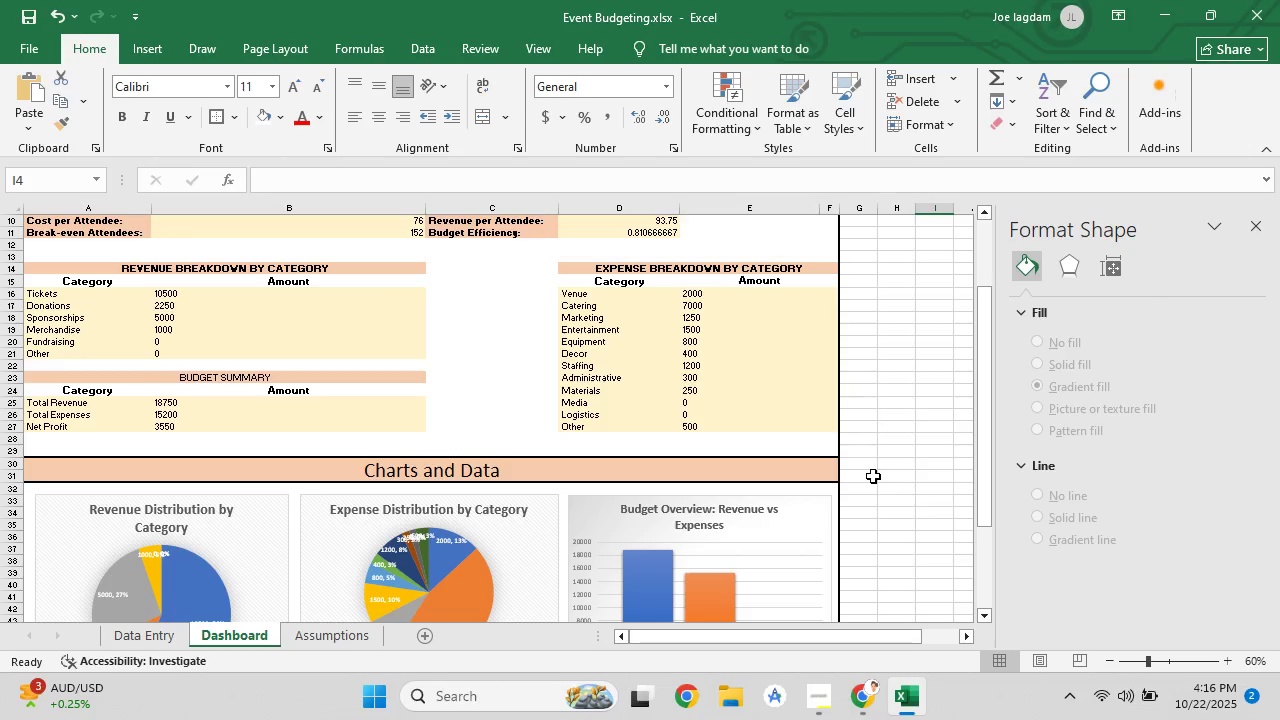 
key(Control+S)
 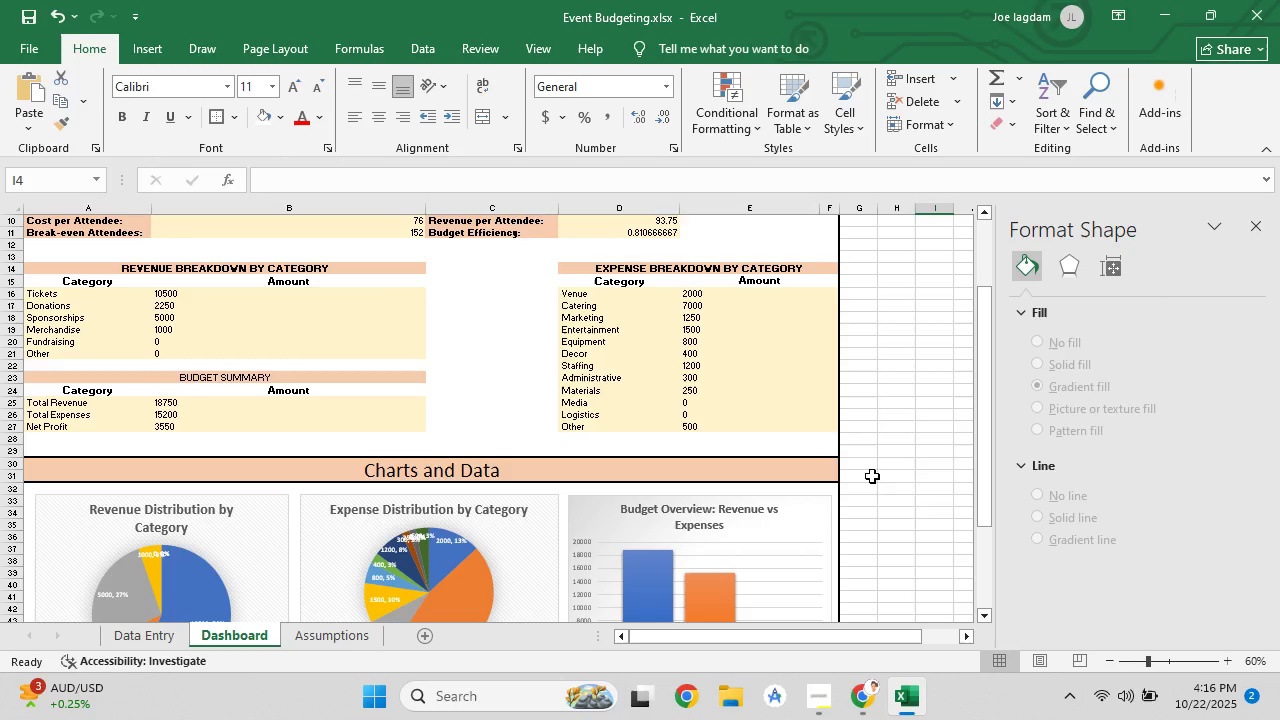 
scroll: coordinate [863, 474], scroll_direction: down, amount: 2.0
 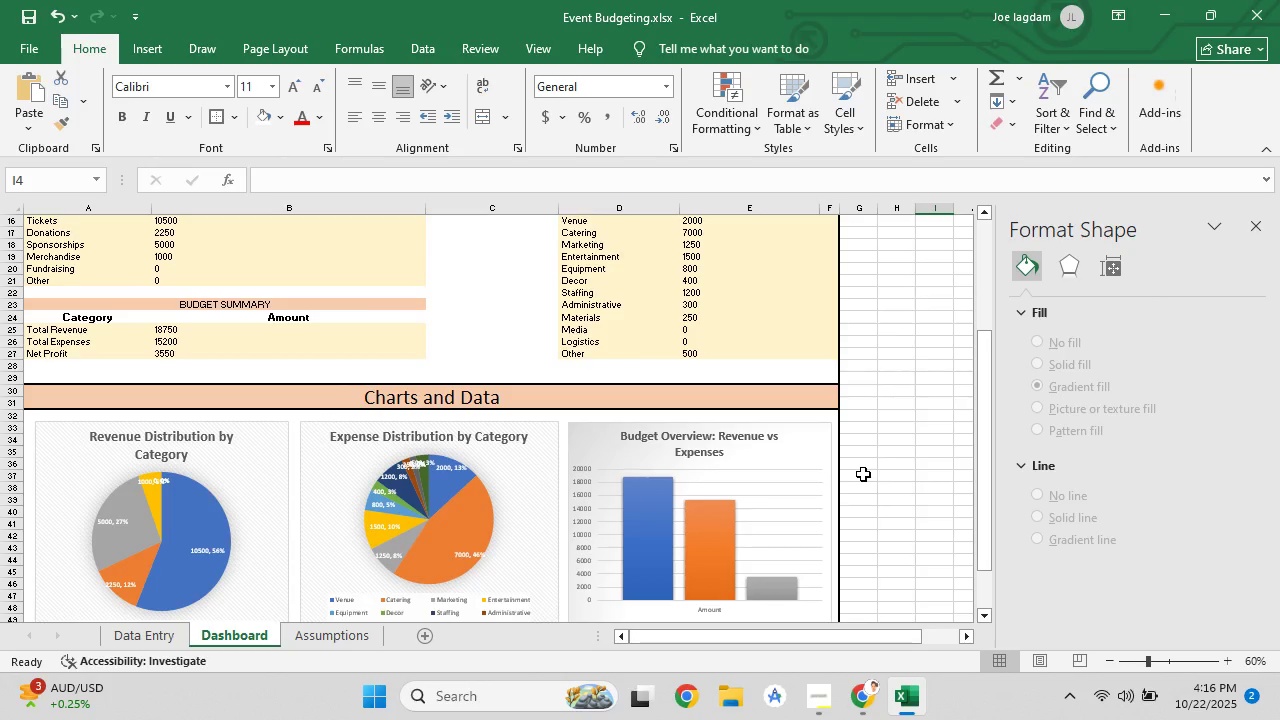 
left_click([788, 504])
 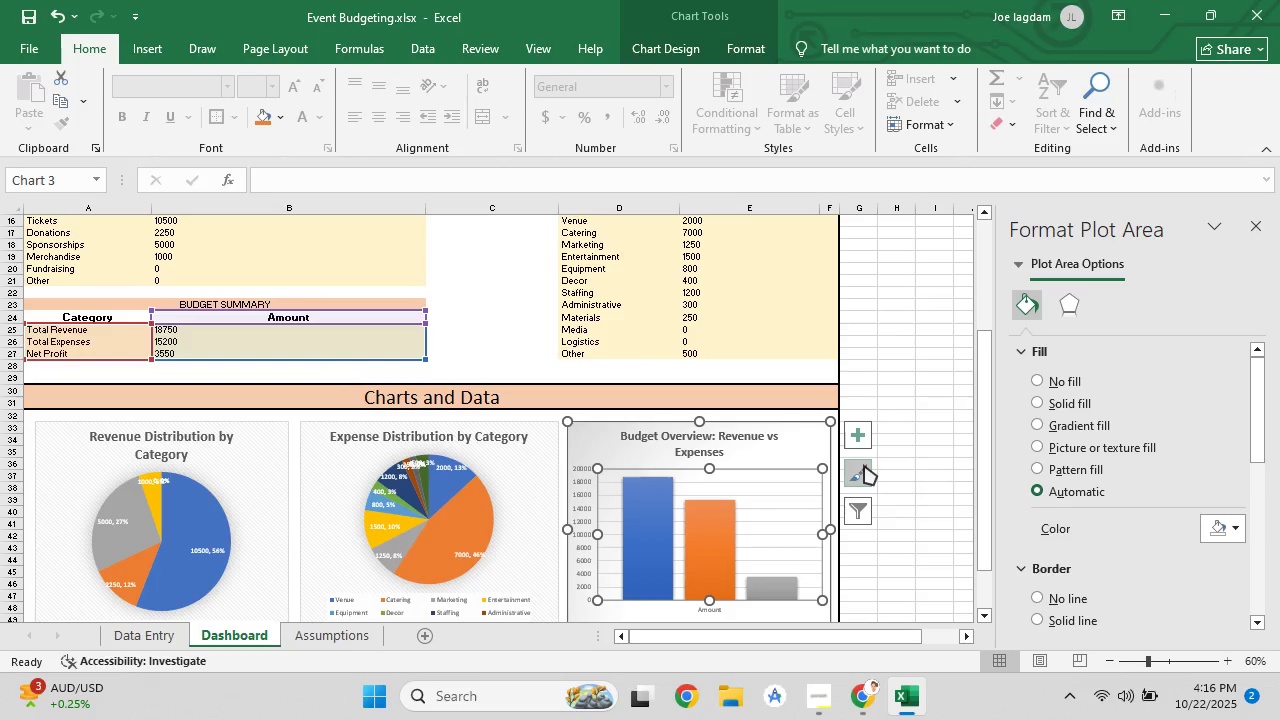 
left_click([864, 465])
 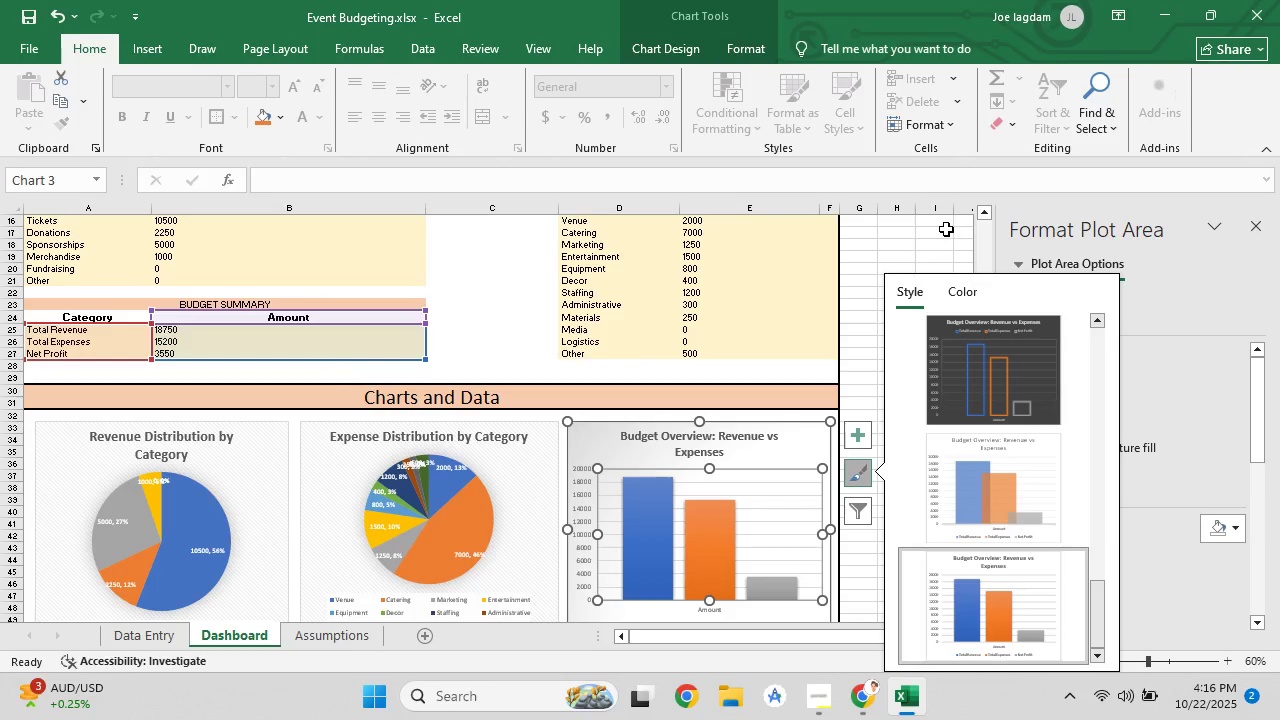 
left_click([953, 236])
 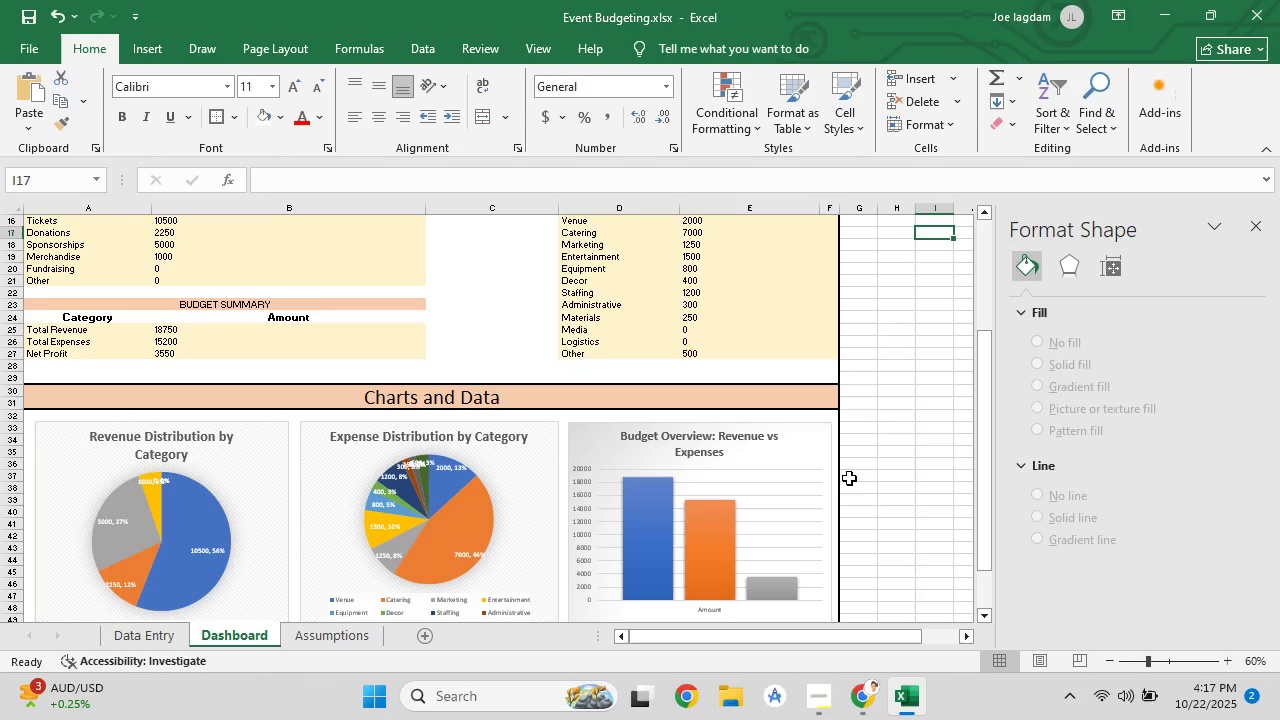 
left_click([775, 480])
 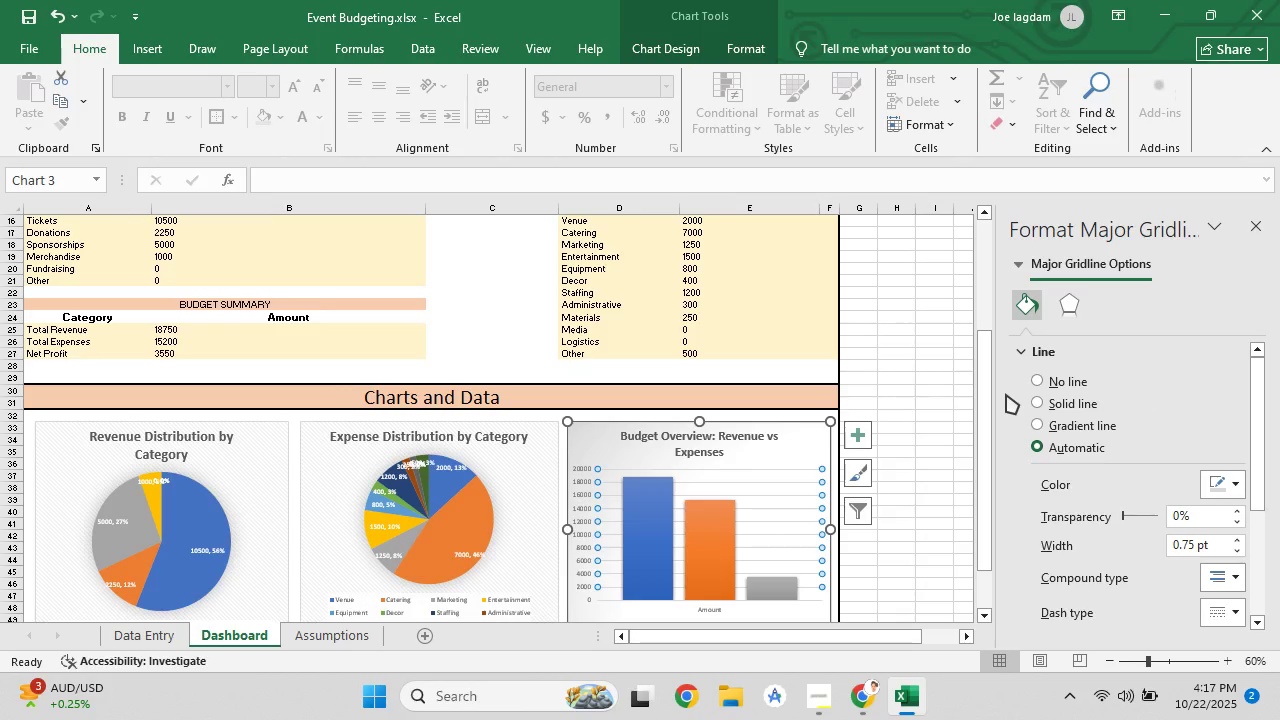 
scroll: coordinate [1006, 394], scroll_direction: down, amount: 3.0
 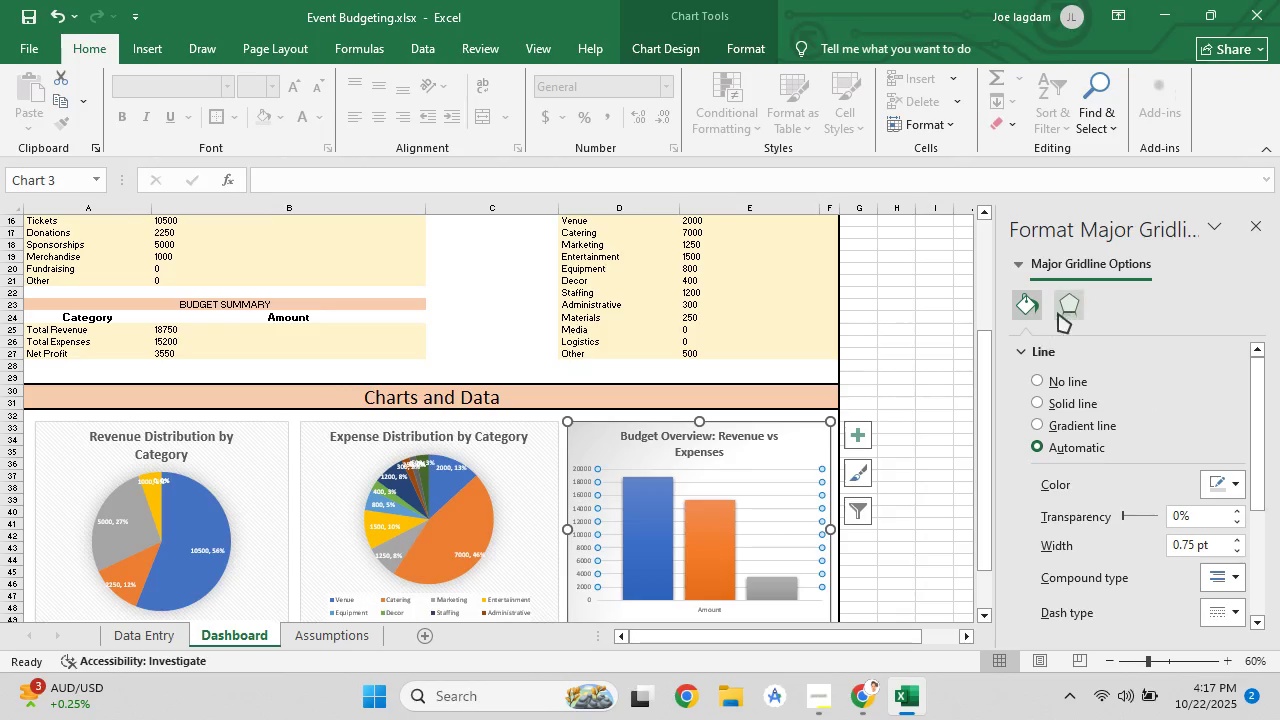 
left_click([1062, 308])
 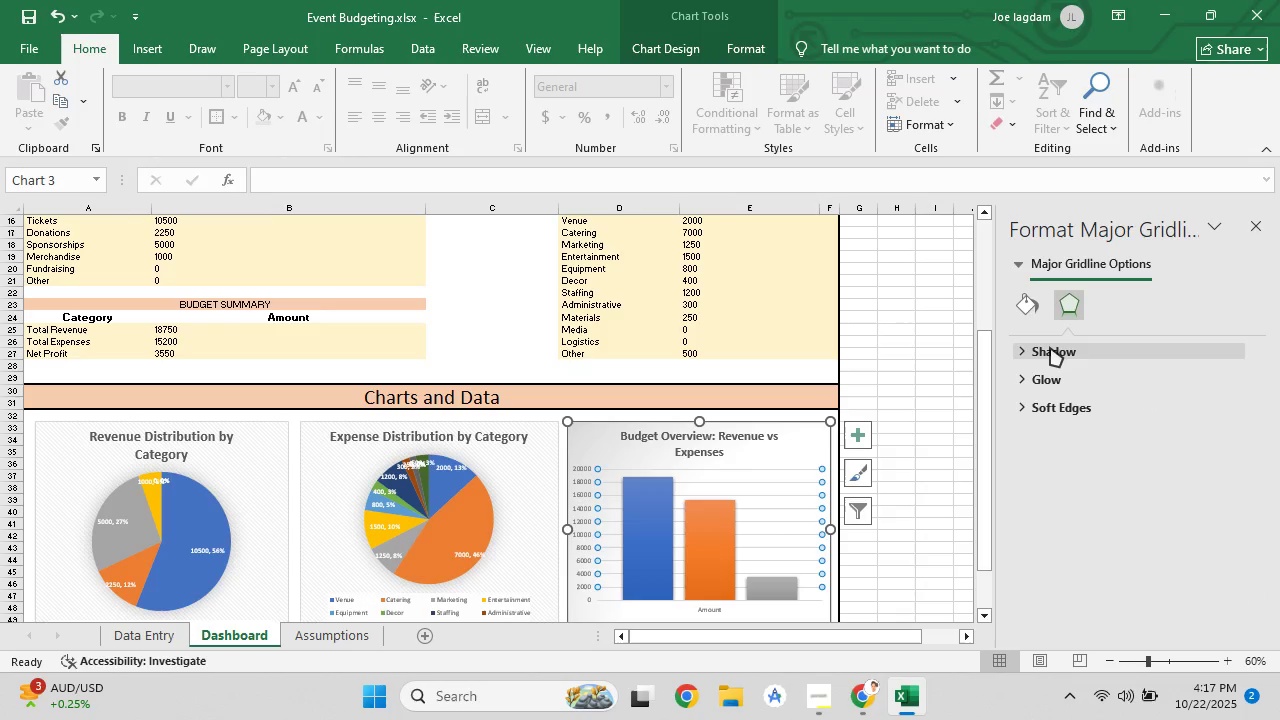 
left_click([1050, 347])
 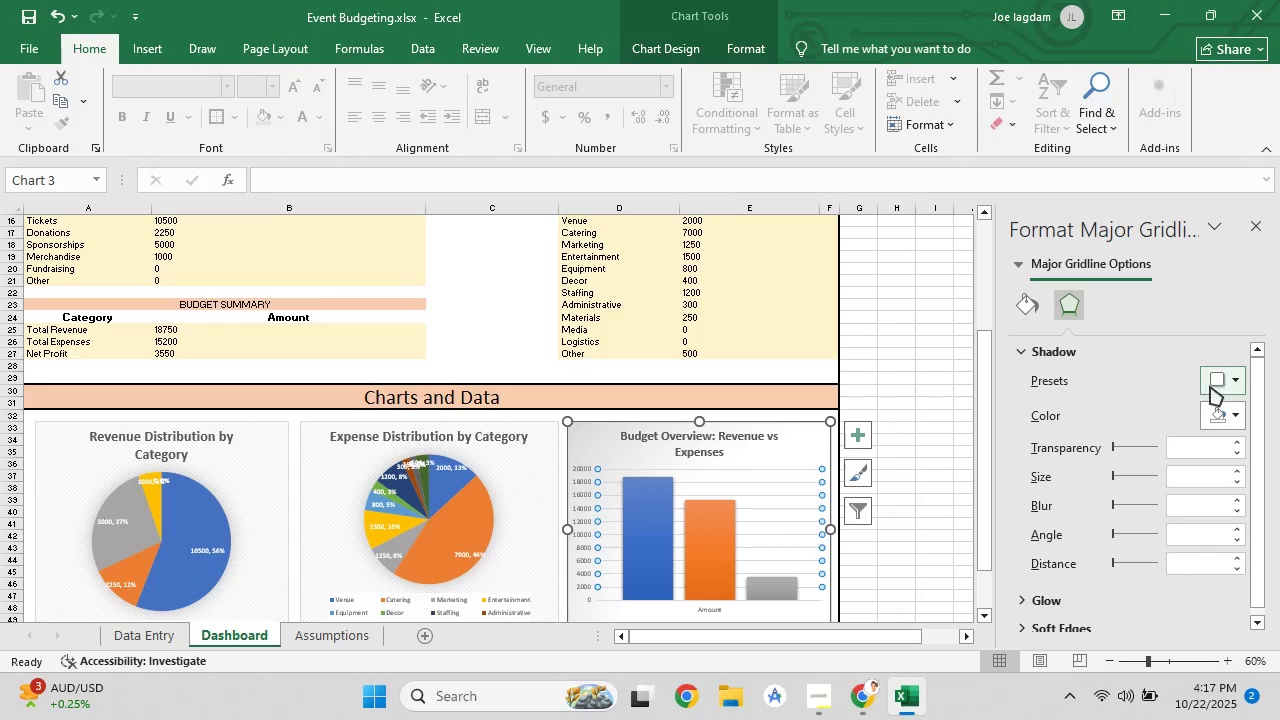 
left_click([1210, 386])
 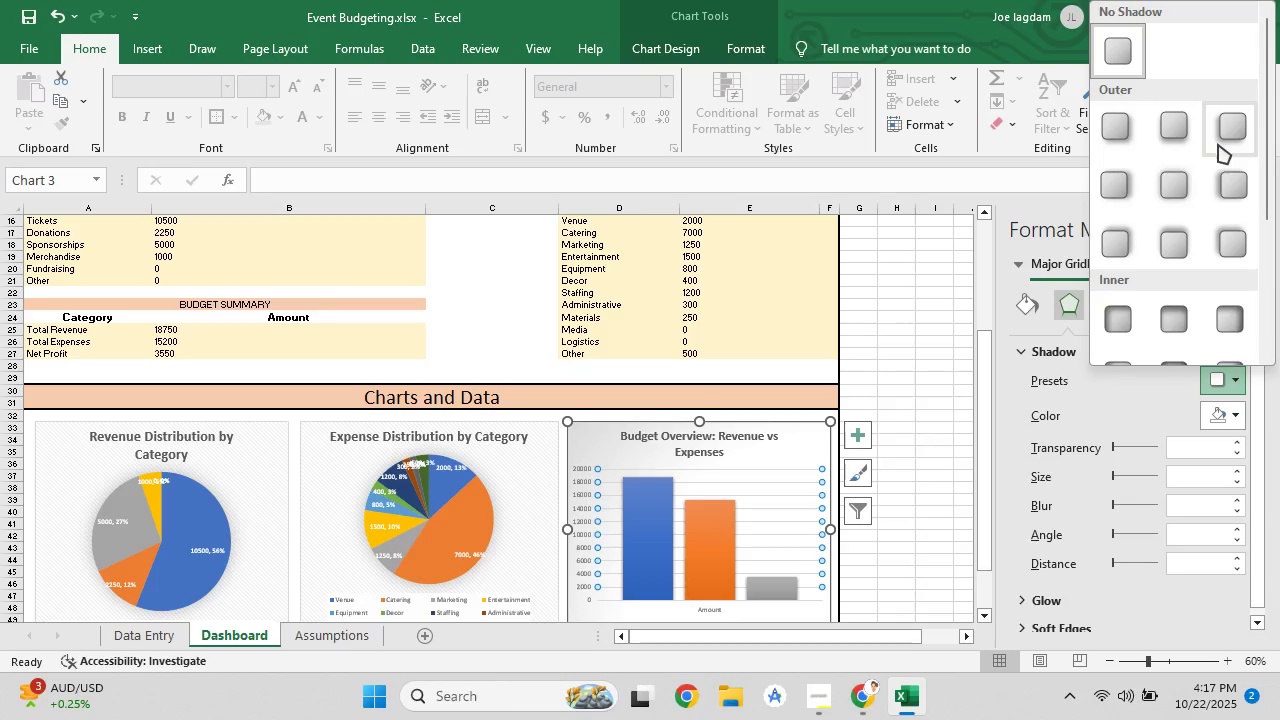 
left_click([1188, 195])
 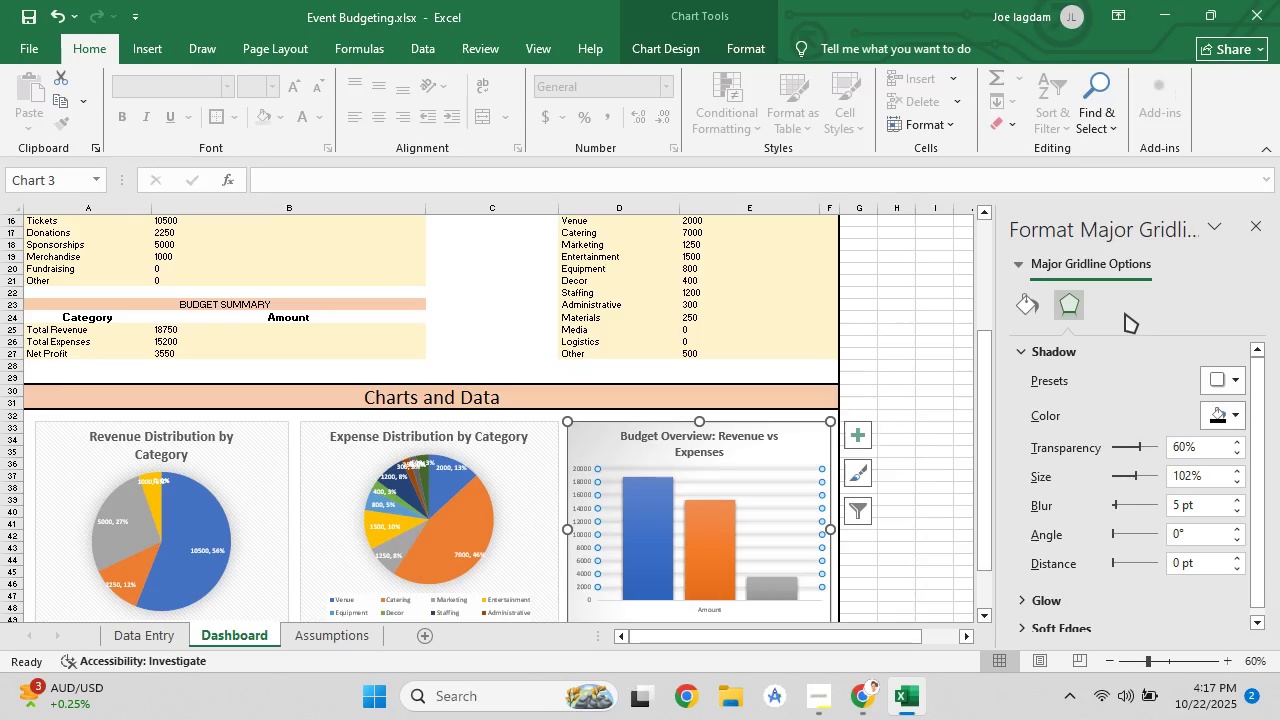 
wait(7.2)
 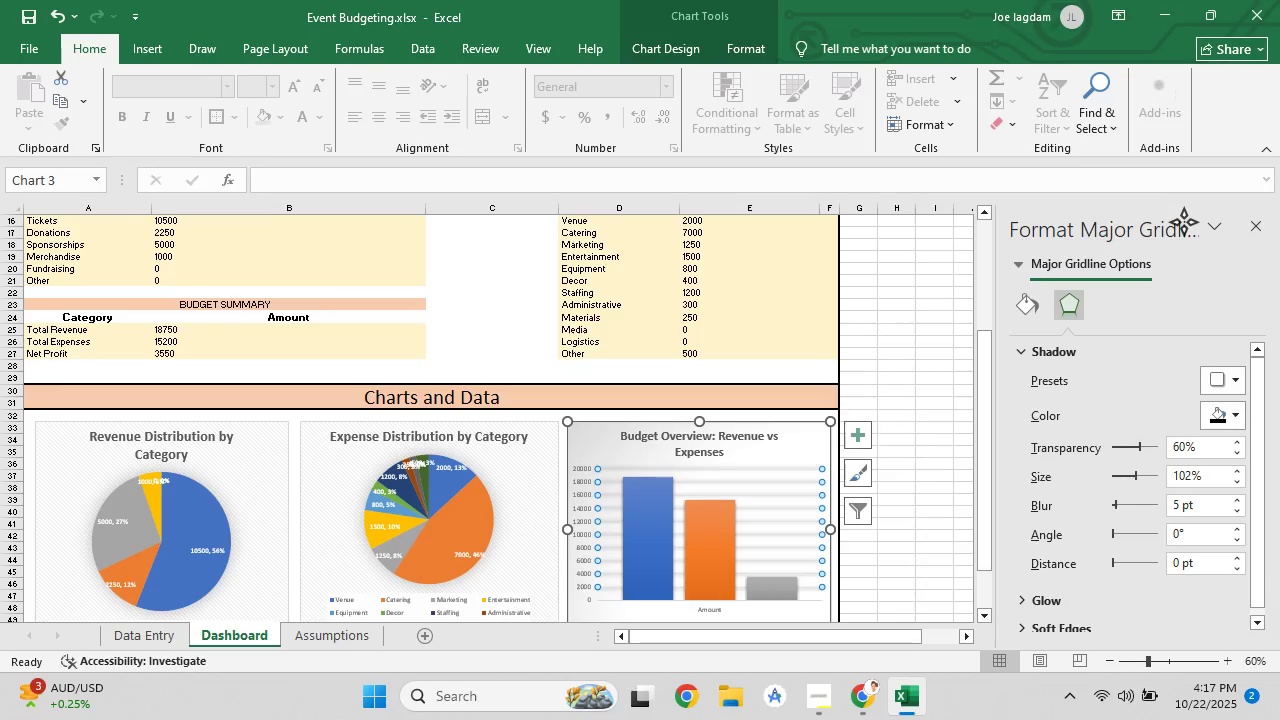 
left_click([1211, 411])
 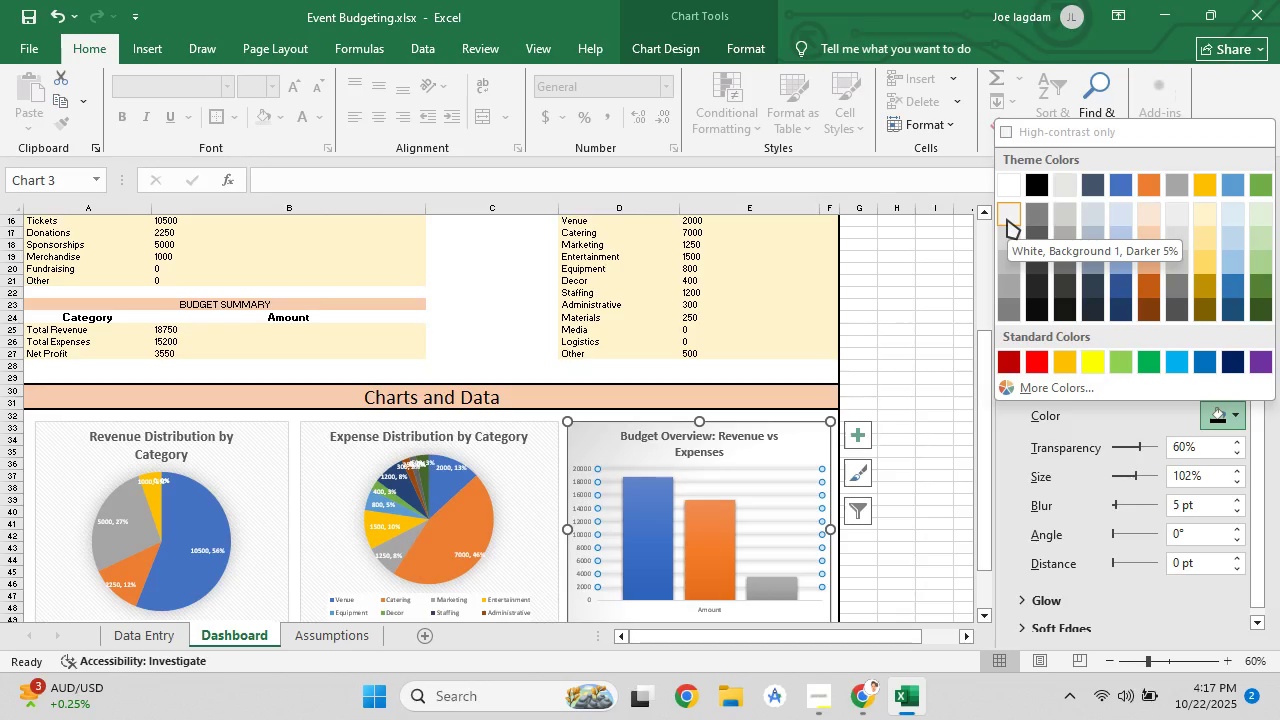 
left_click([1007, 219])
 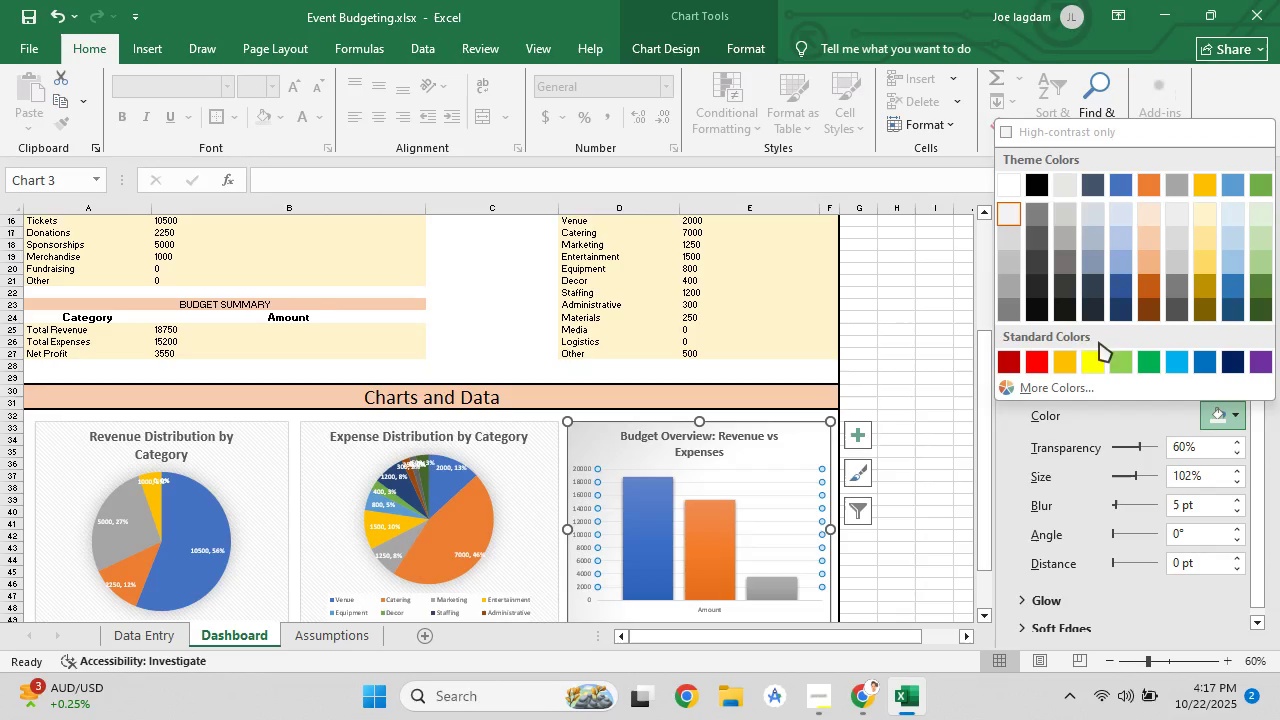 
left_click([1010, 235])
 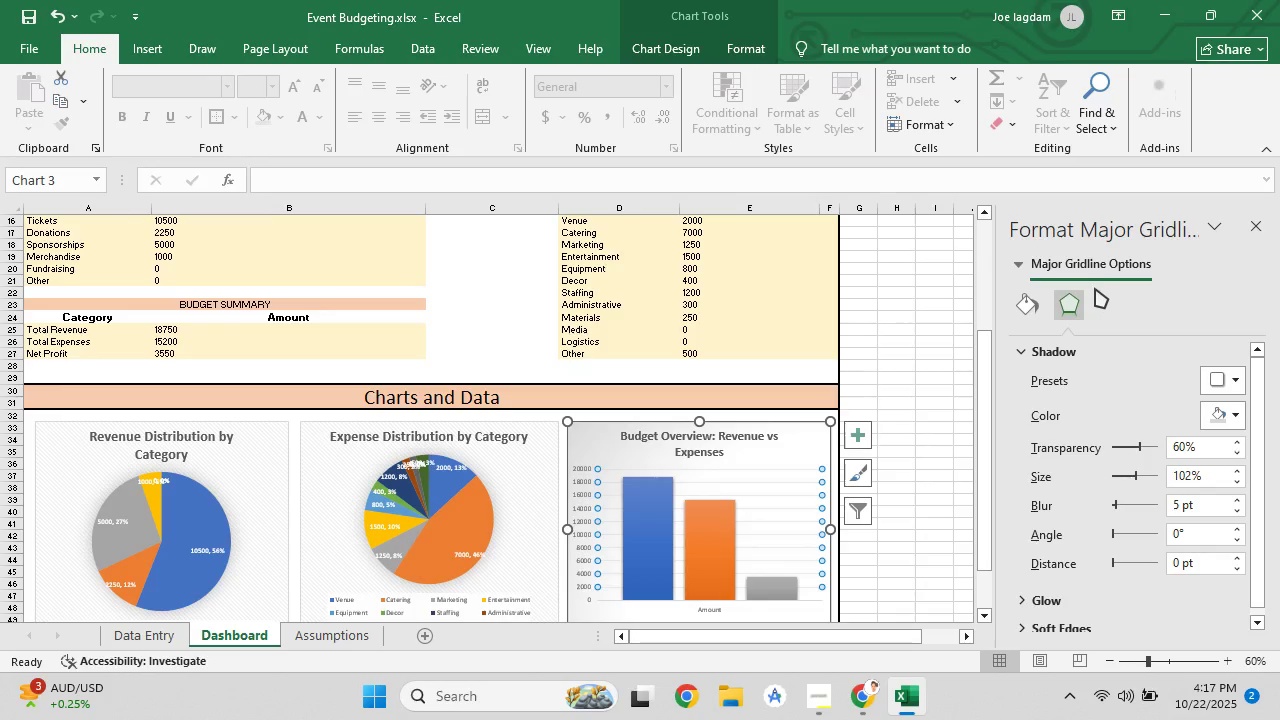 
scroll: coordinate [1081, 401], scroll_direction: down, amount: 4.0
 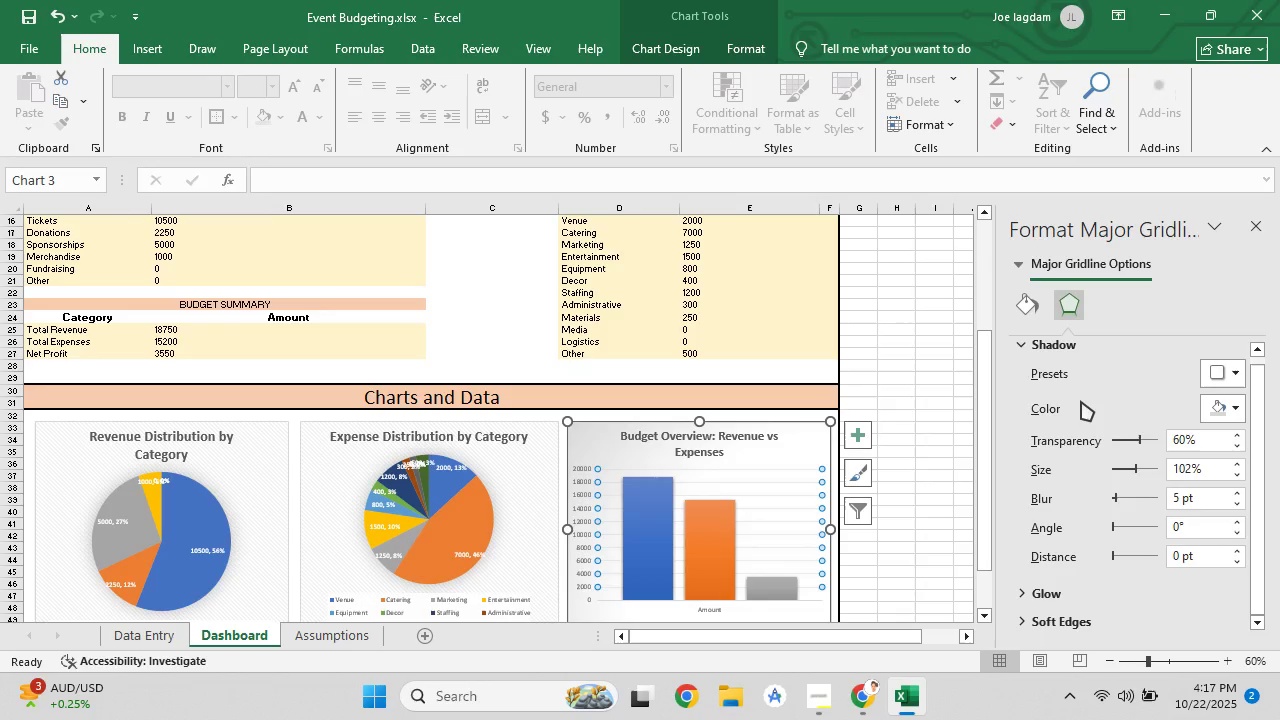 
key(Control+S)
 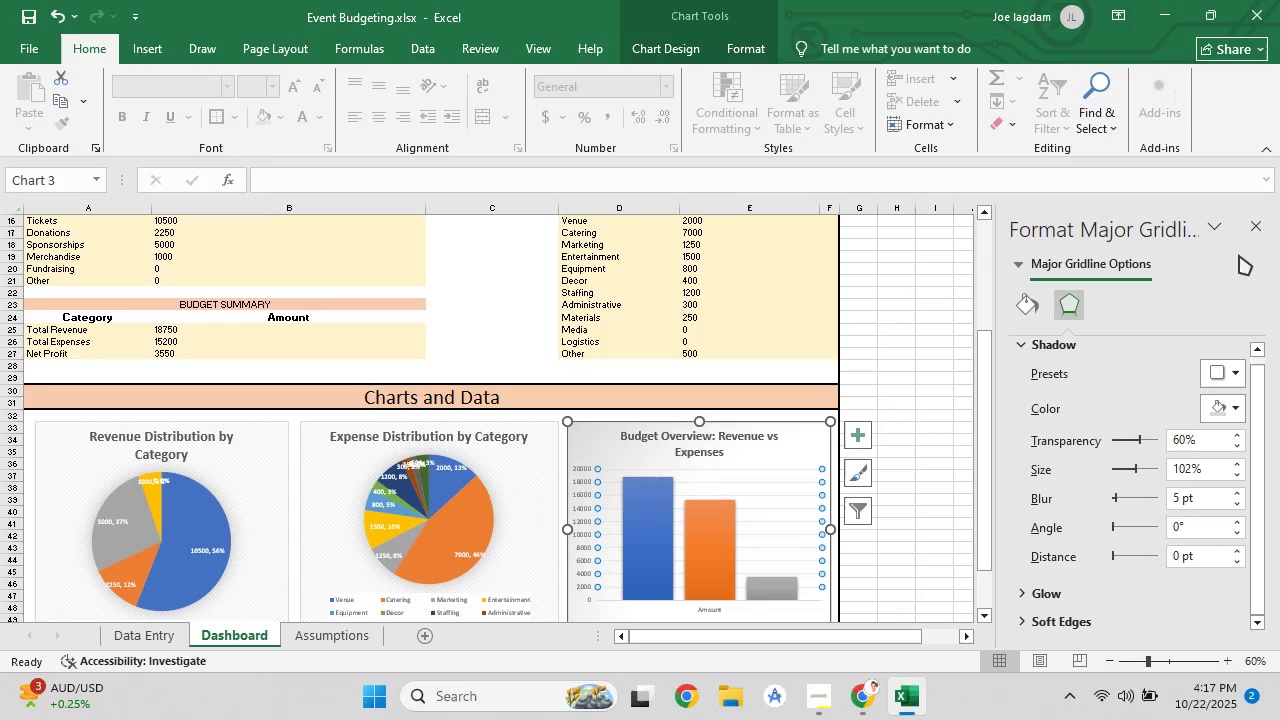 
left_click([1245, 231])
 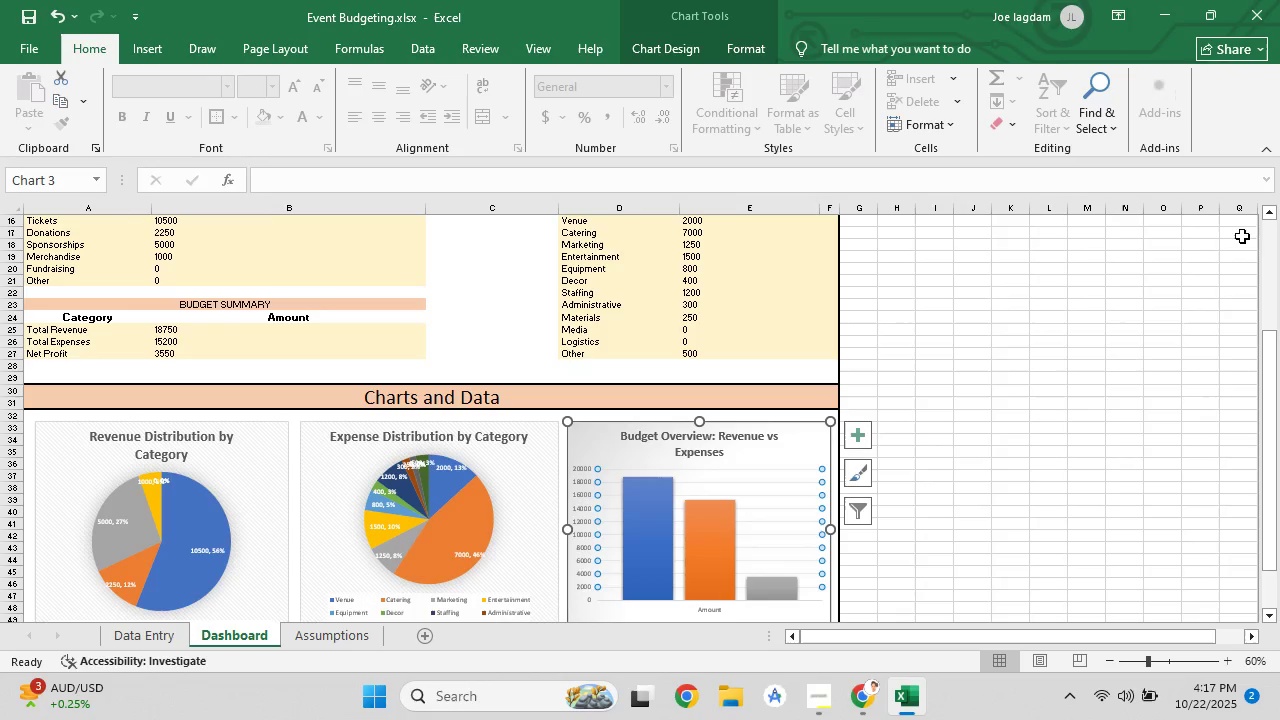 
scroll: coordinate [1068, 465], scroll_direction: down, amount: 5.0
 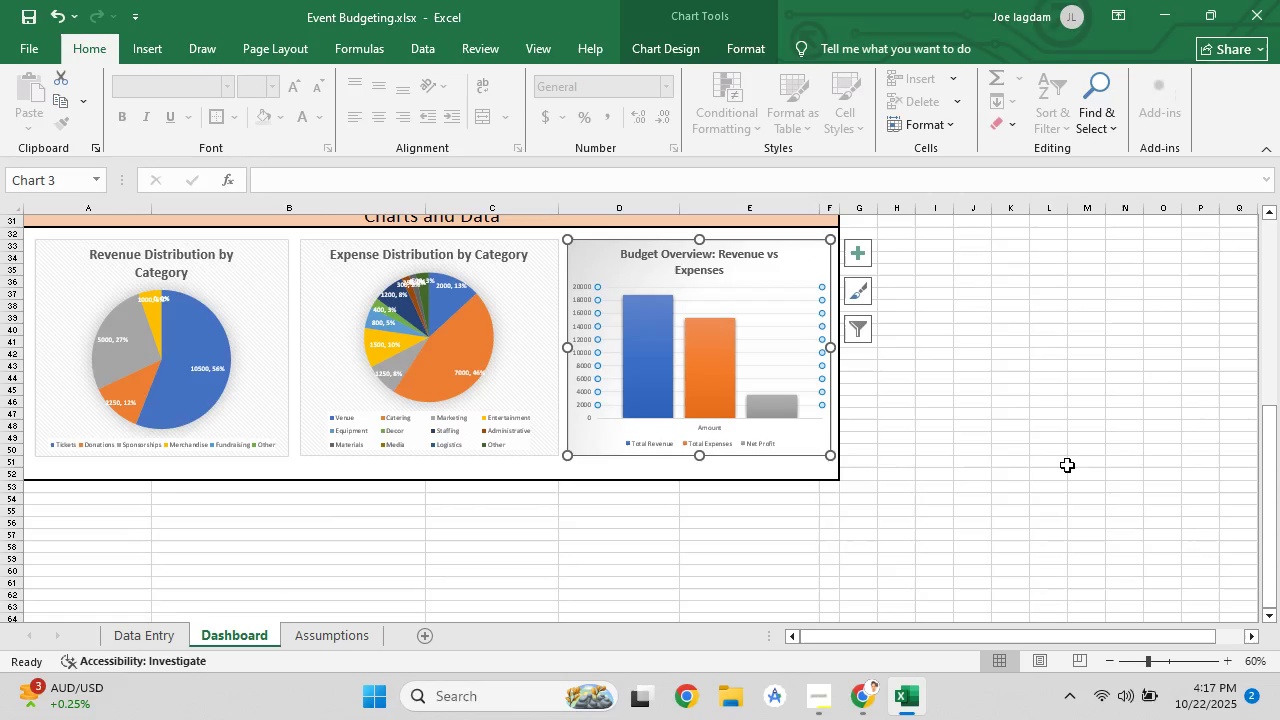 
key(Control+S)
 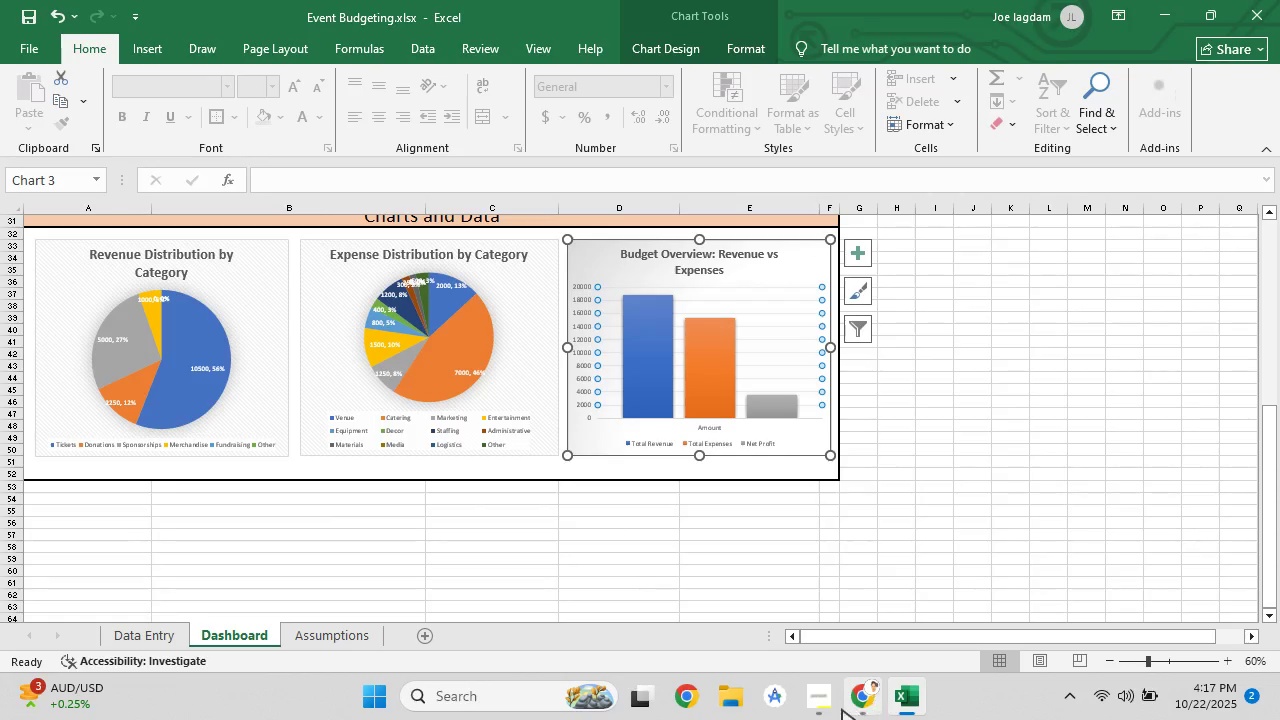 
left_click([825, 709])